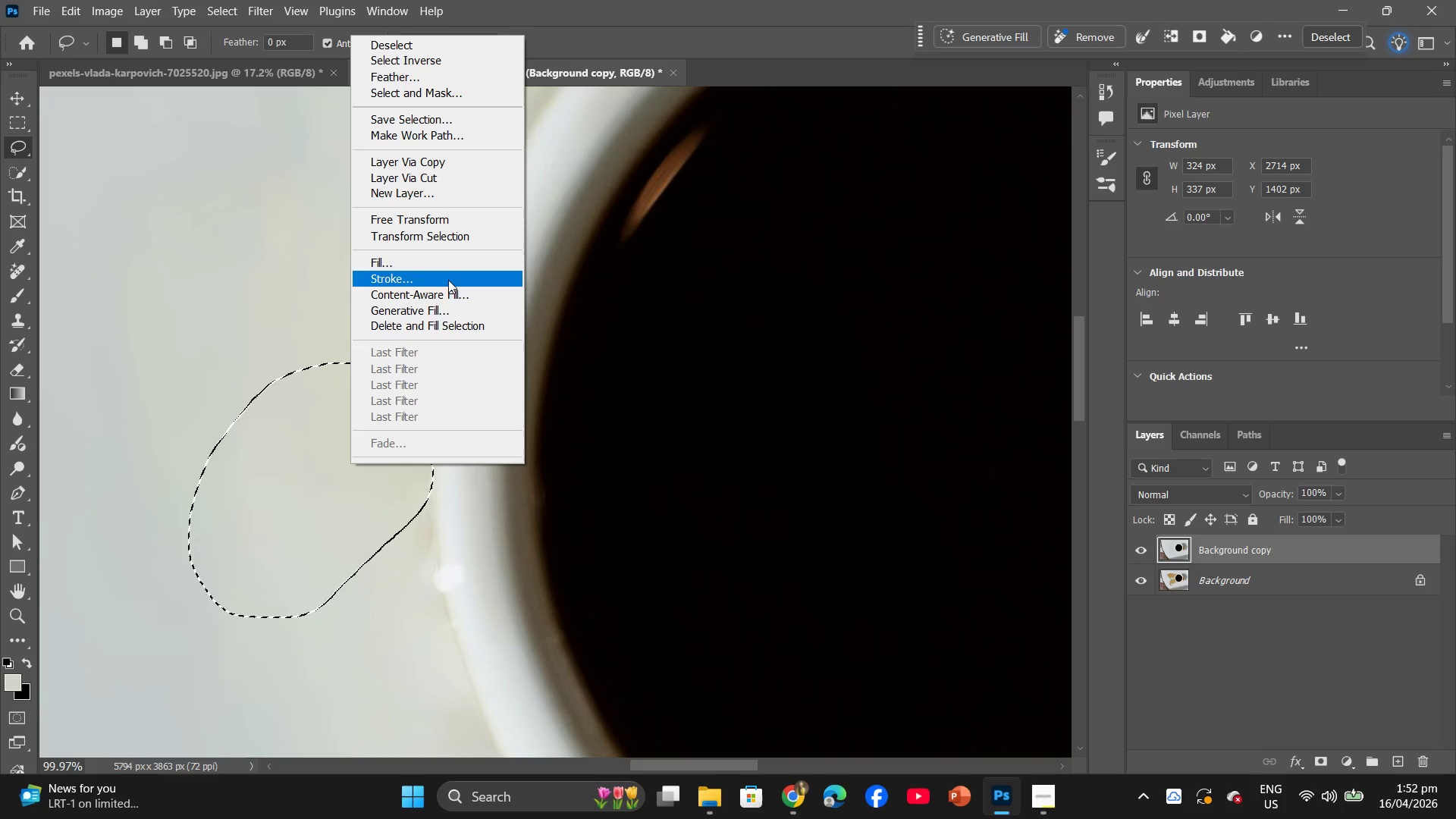 
left_click([448, 266])
 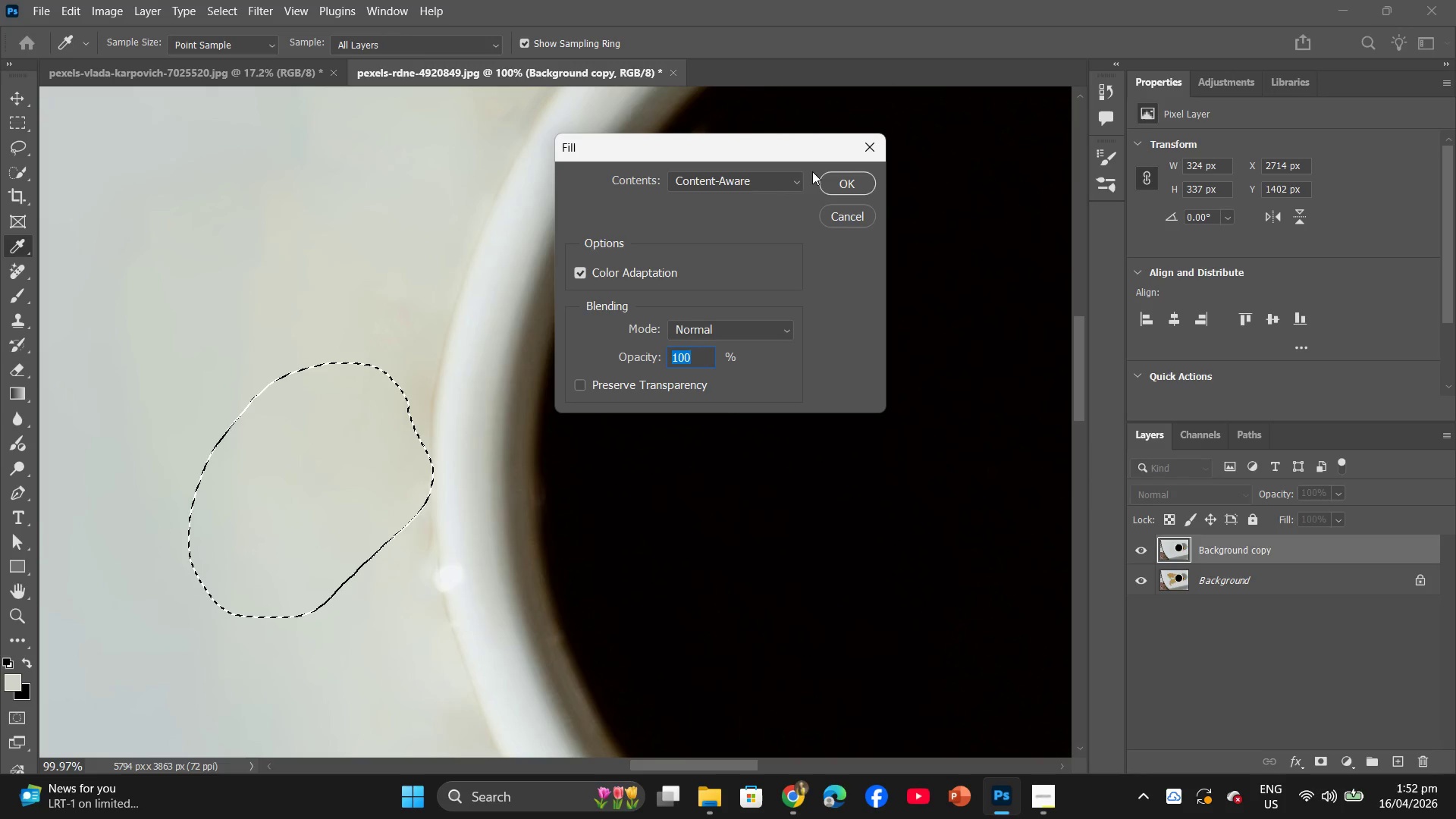 
left_click([832, 177])
 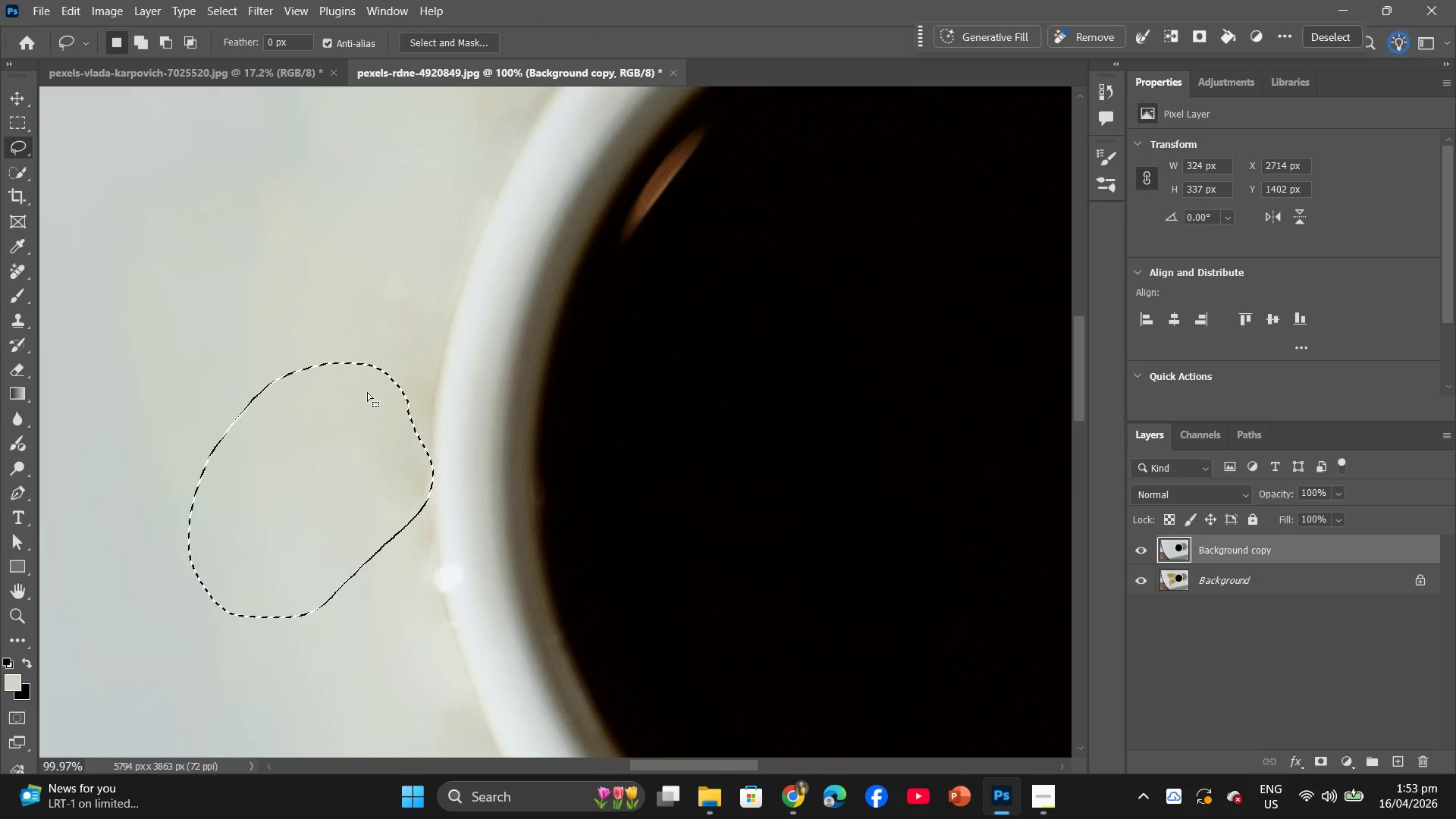 
left_click([365, 394])
 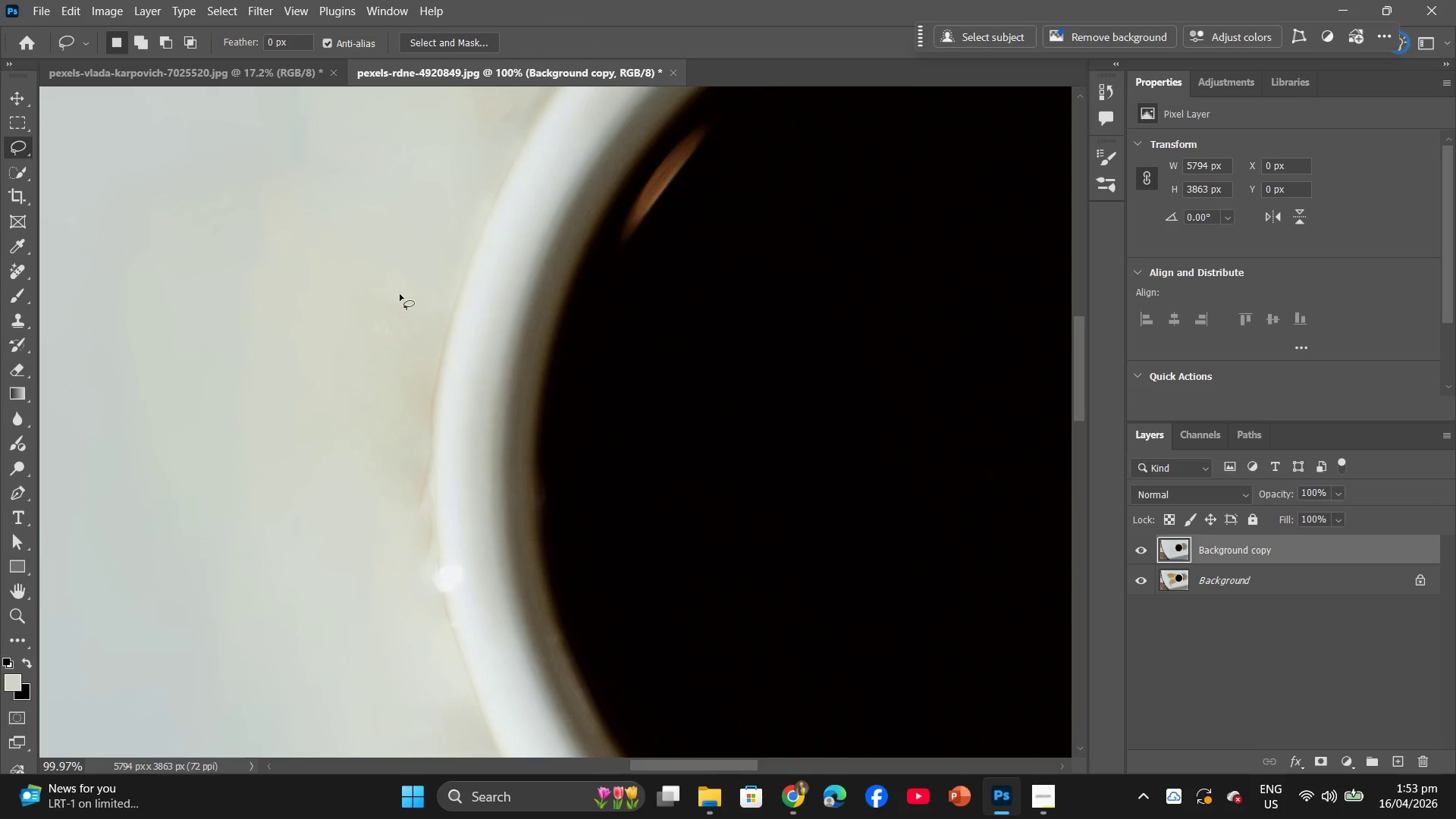 
left_click_drag(start_coordinate=[400, 291], to_coordinate=[375, 285])
 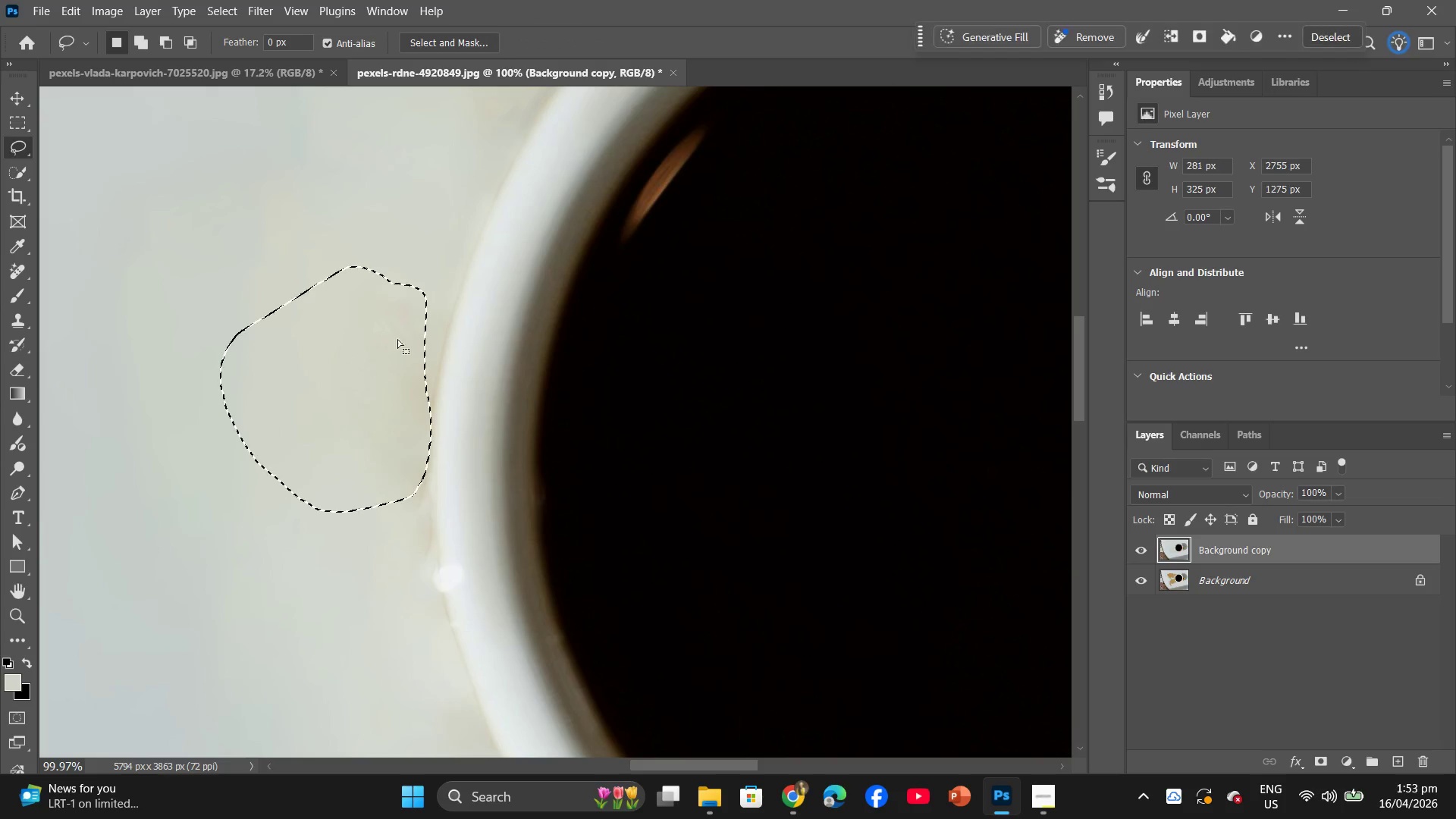 
right_click([399, 344])
 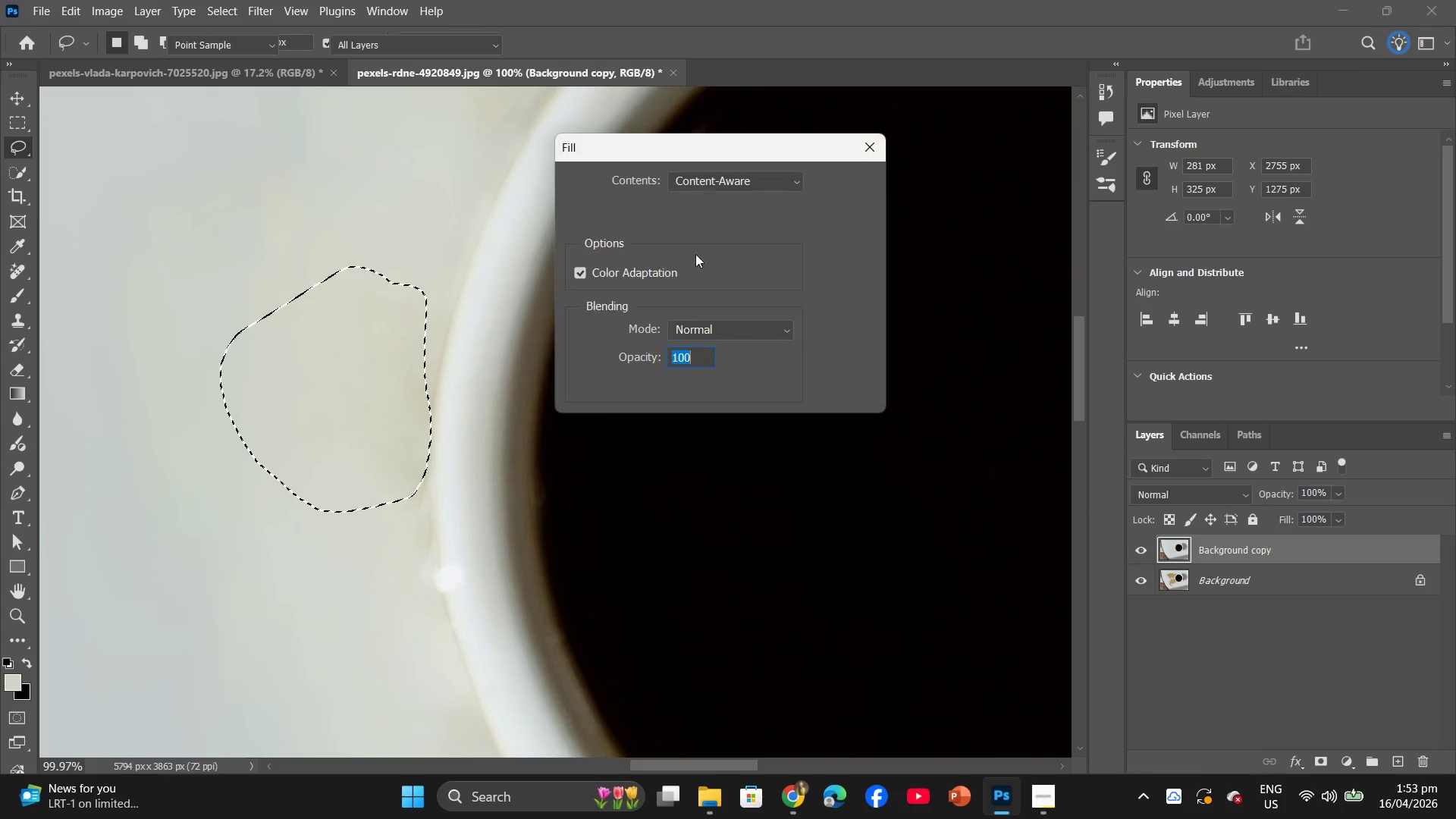 
left_click([830, 187])
 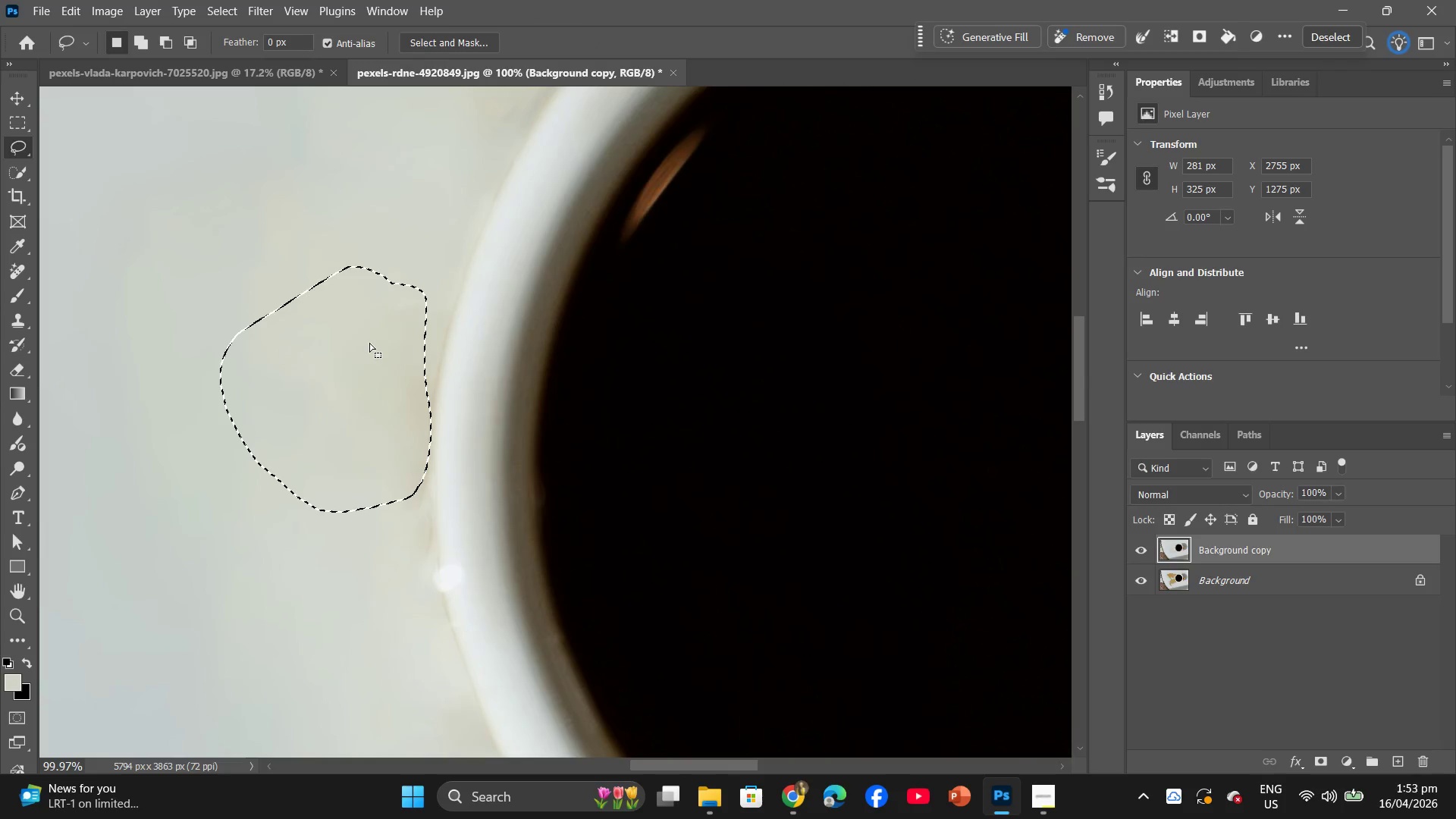 
hold_key(key=AltLeft, duration=0.86)
scroll: coordinate [332, 372], scroll_direction: down, amount: 14.0
 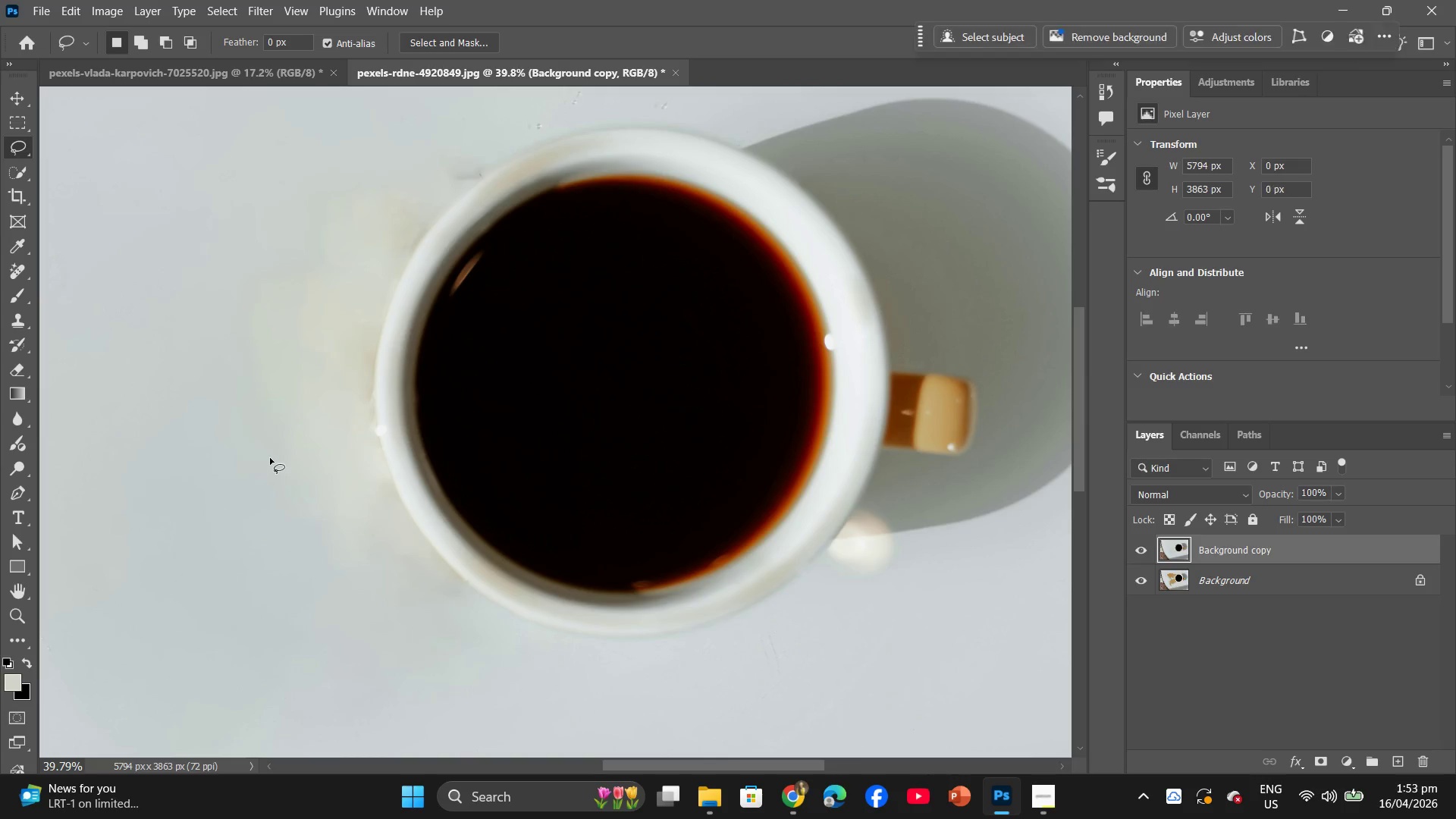 
left_click_drag(start_coordinate=[377, 166], to_coordinate=[367, 164])
 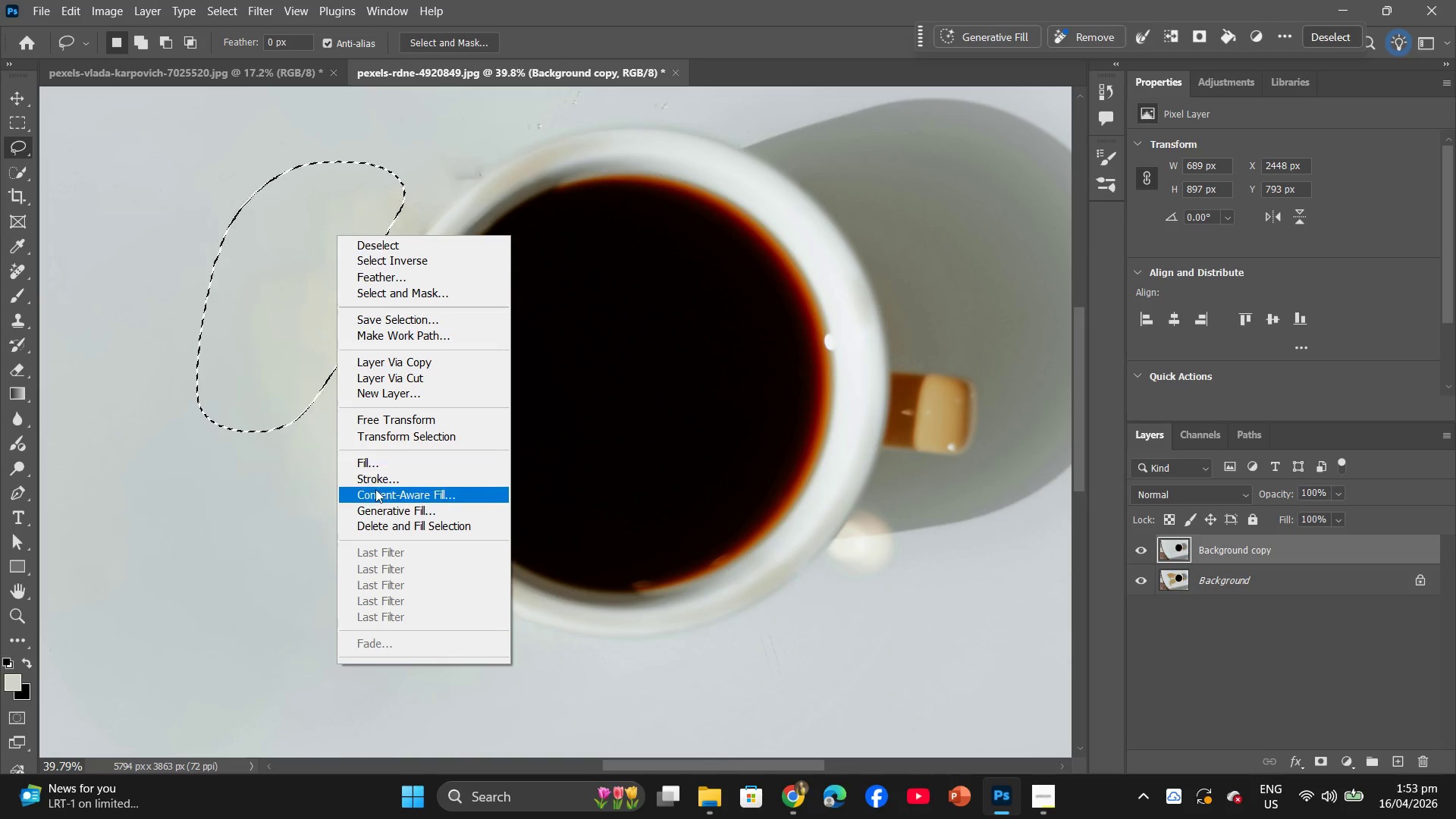 
left_click([384, 472])
 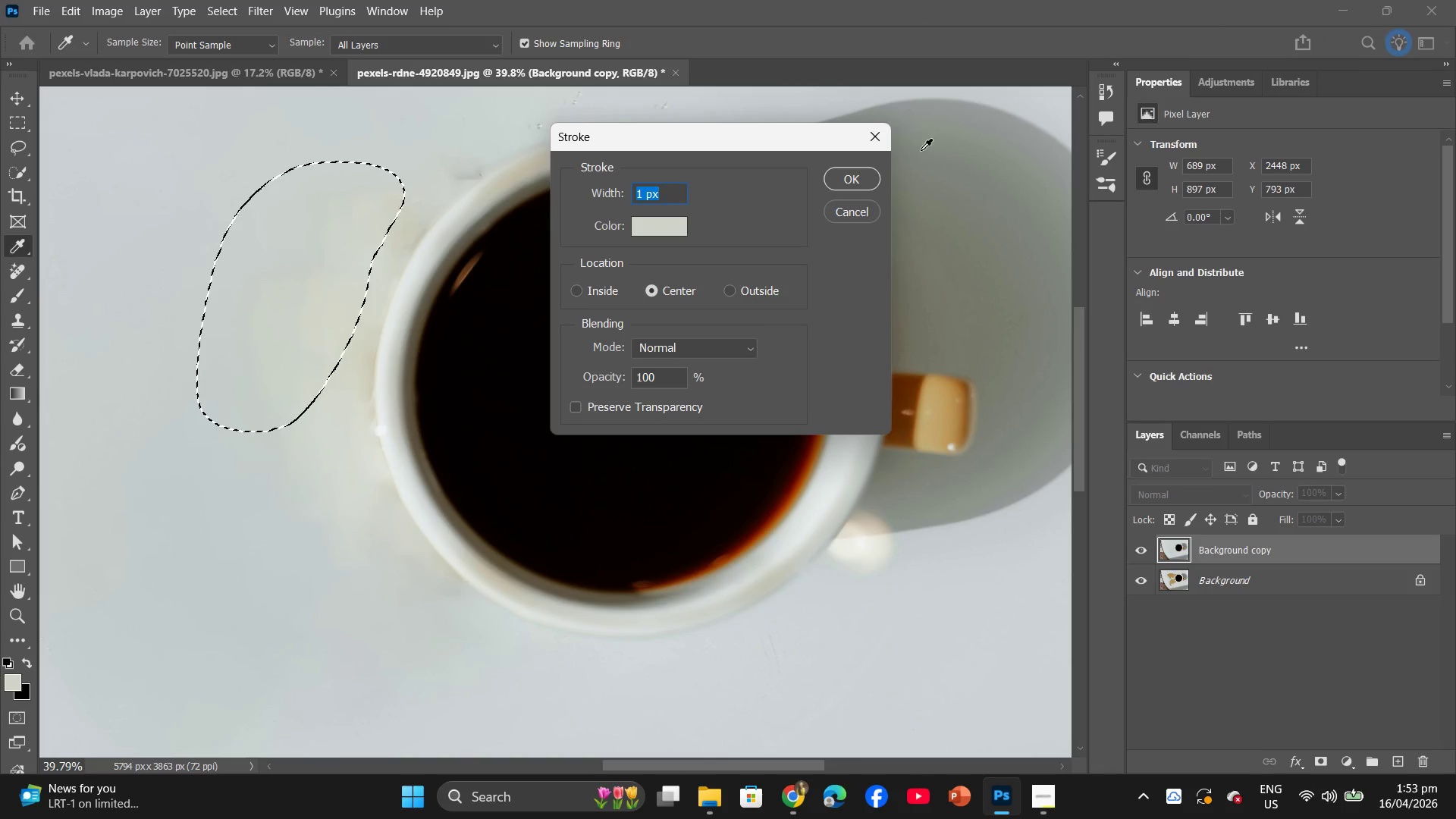 
left_click([884, 138])
 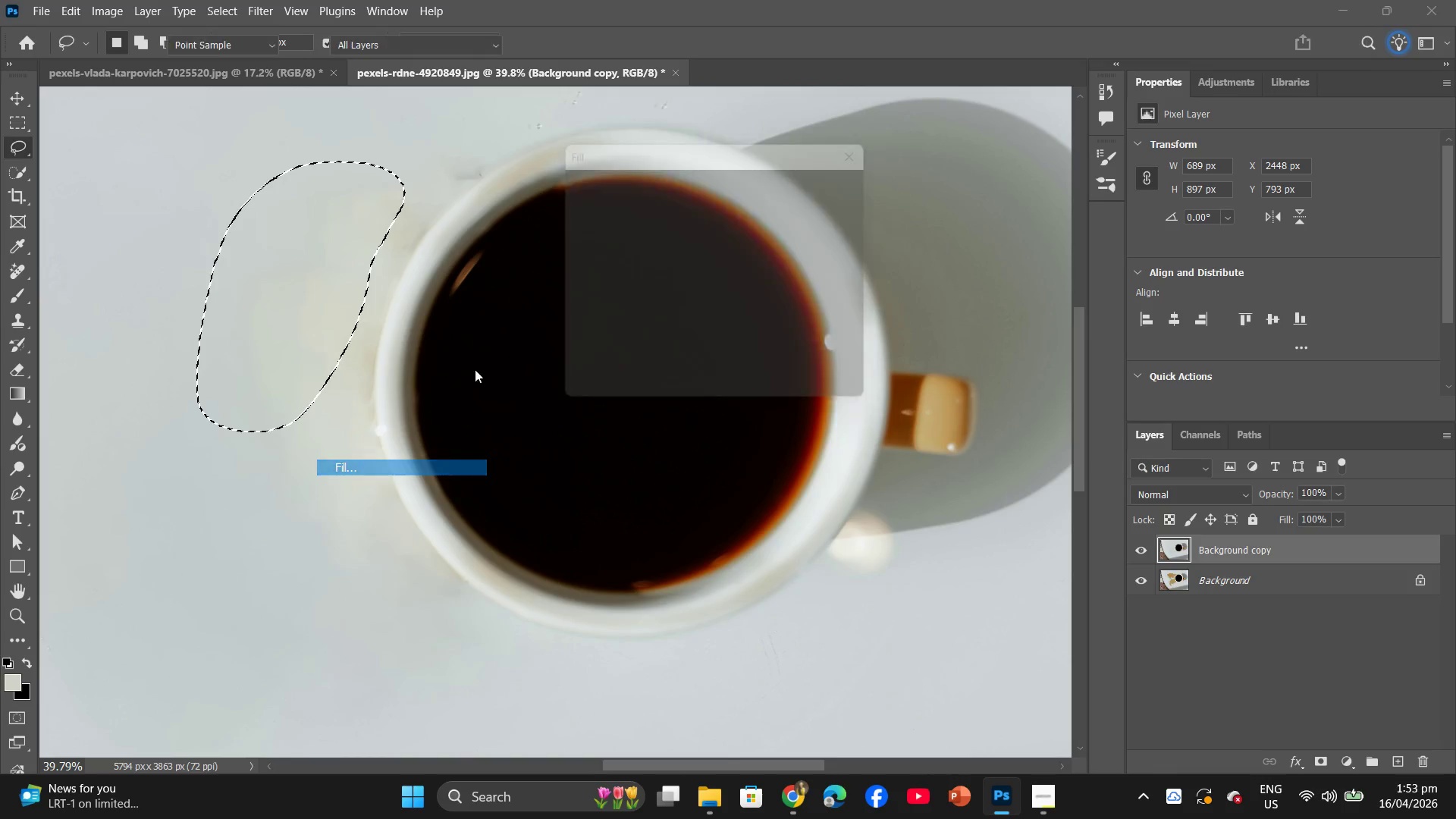 
left_click([839, 174])
 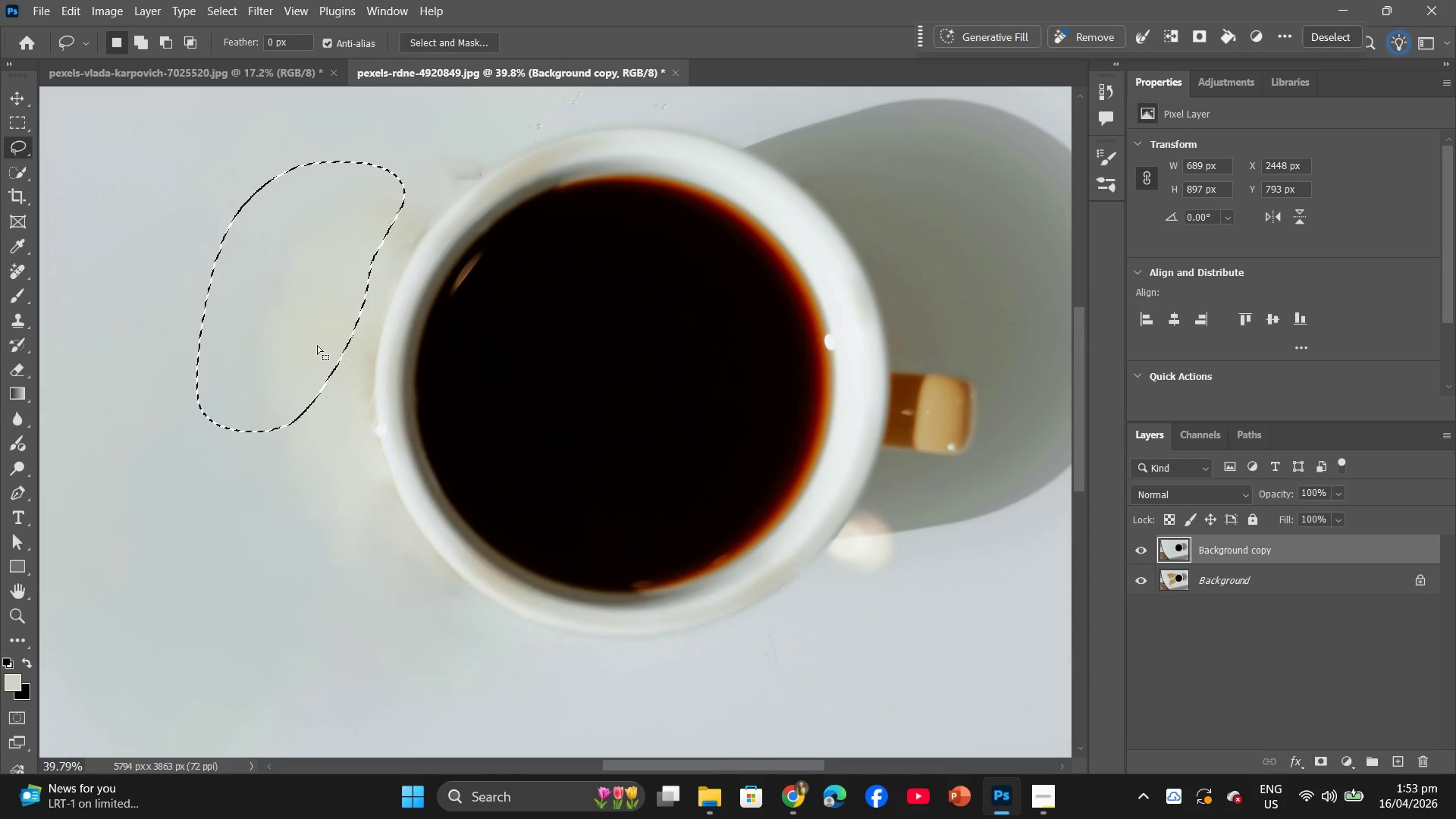 
right_click([298, 325])
 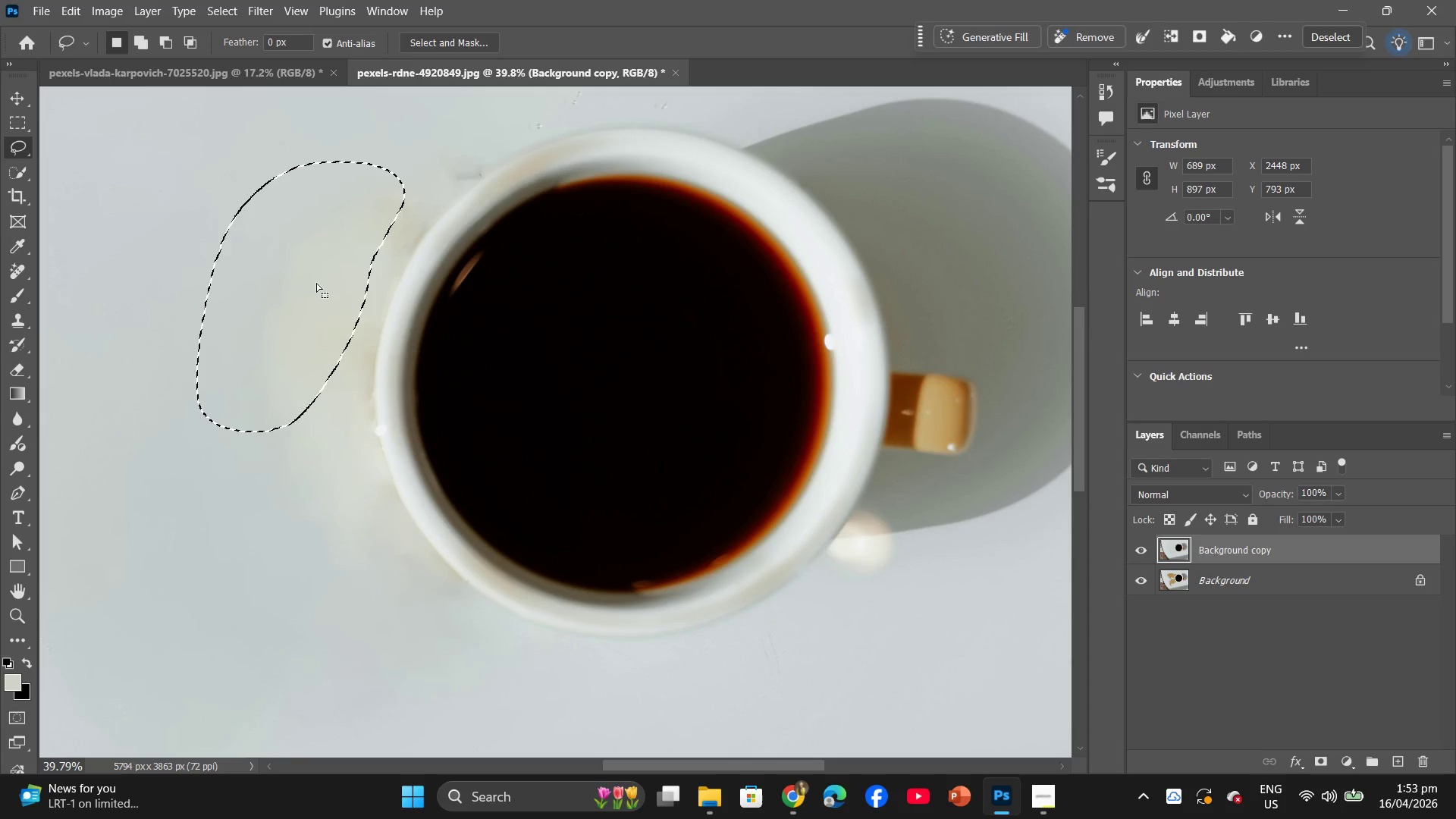 
double_click([316, 283])
 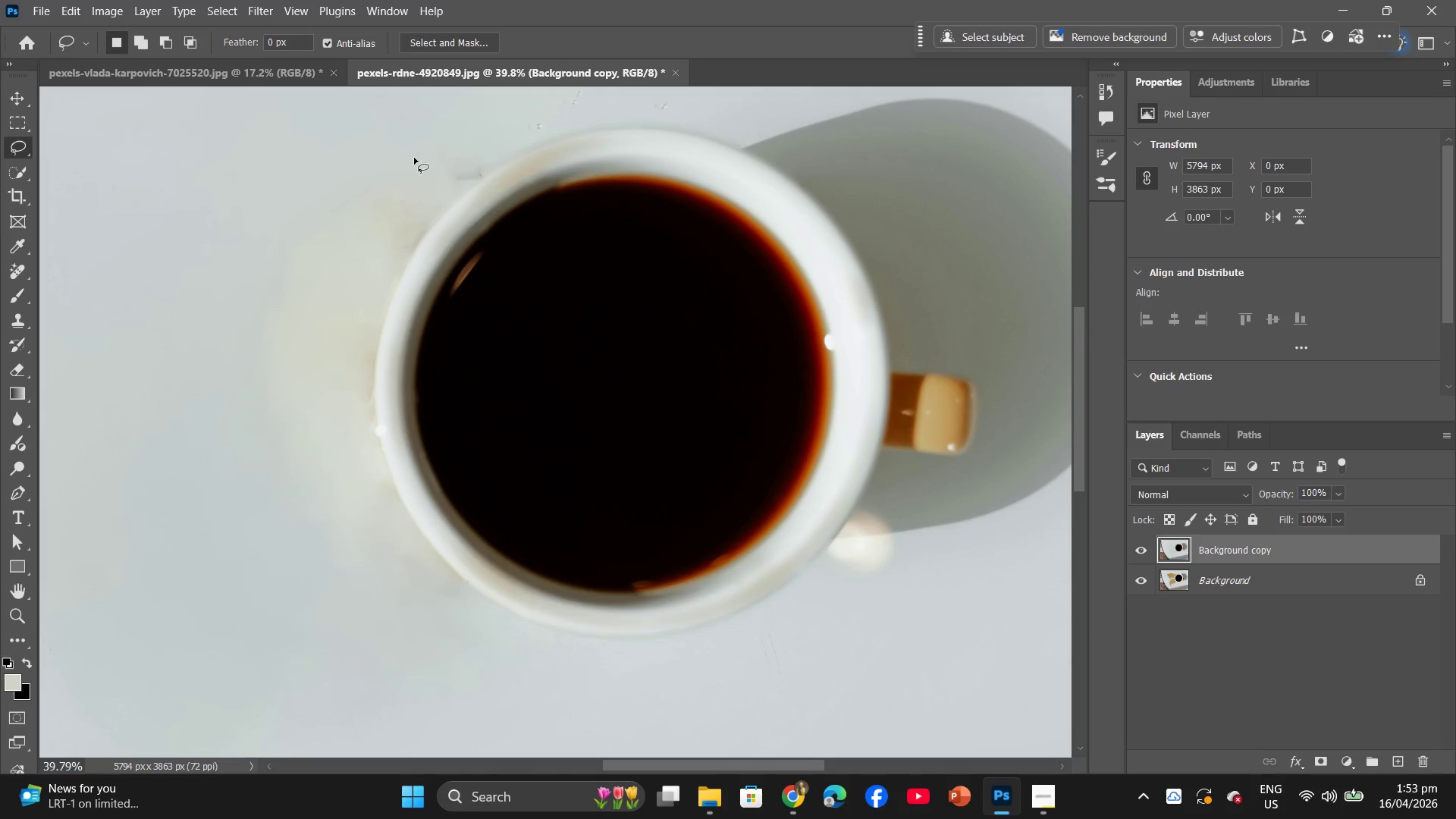 
left_click_drag(start_coordinate=[411, 159], to_coordinate=[409, 165])
 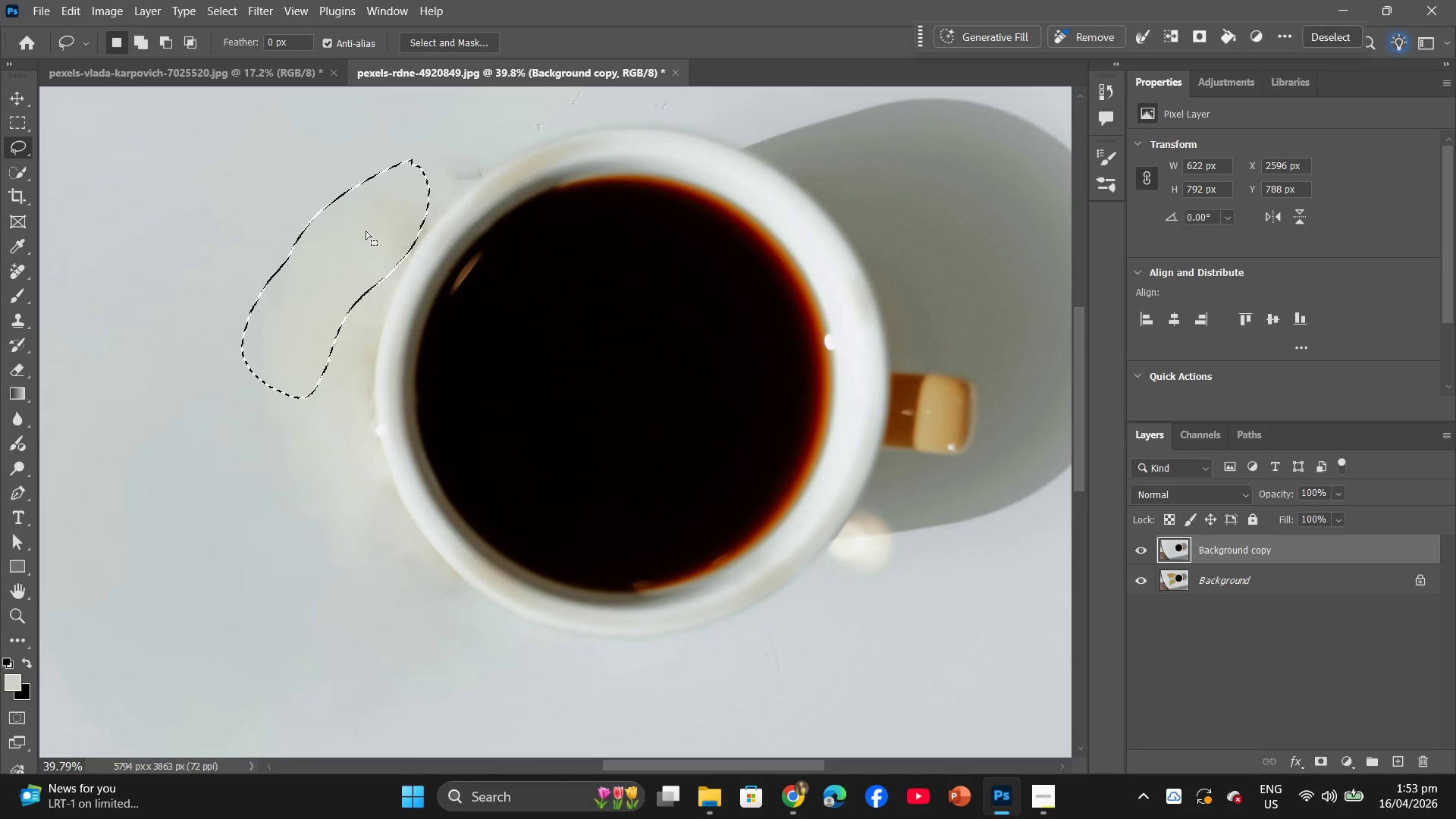 
right_click([366, 231])
 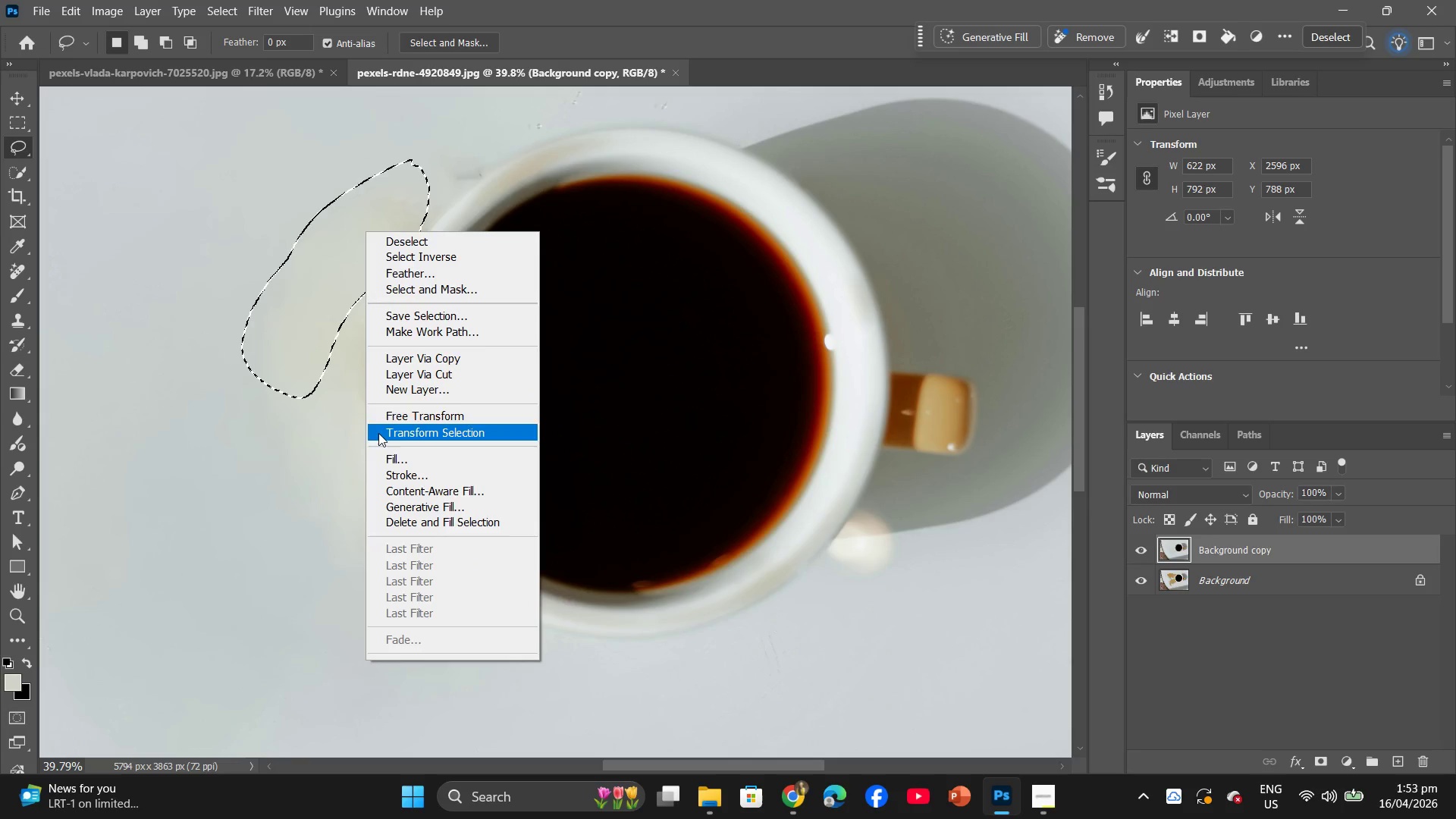 
left_click([380, 453])
 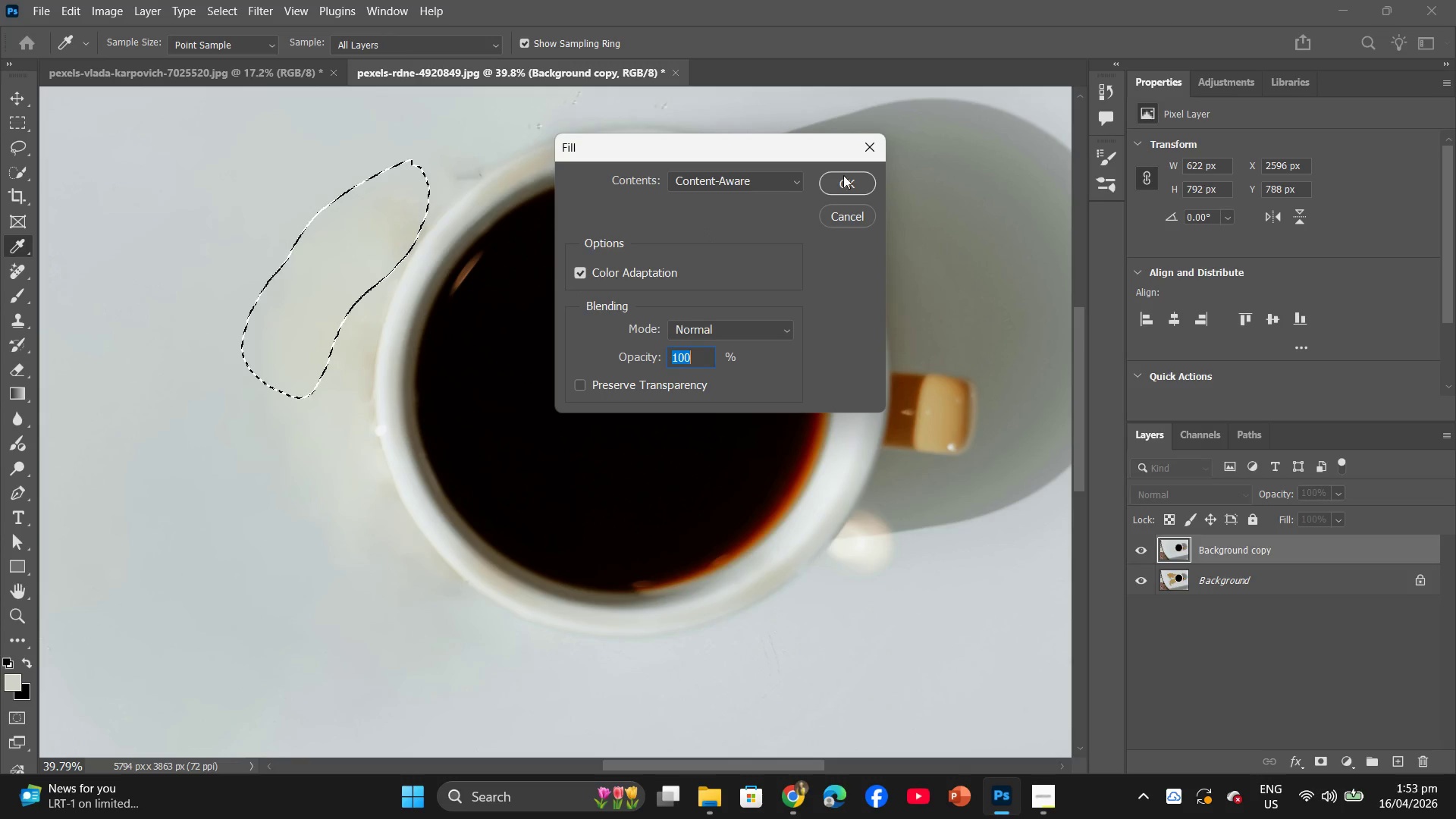 
left_click([848, 175])
 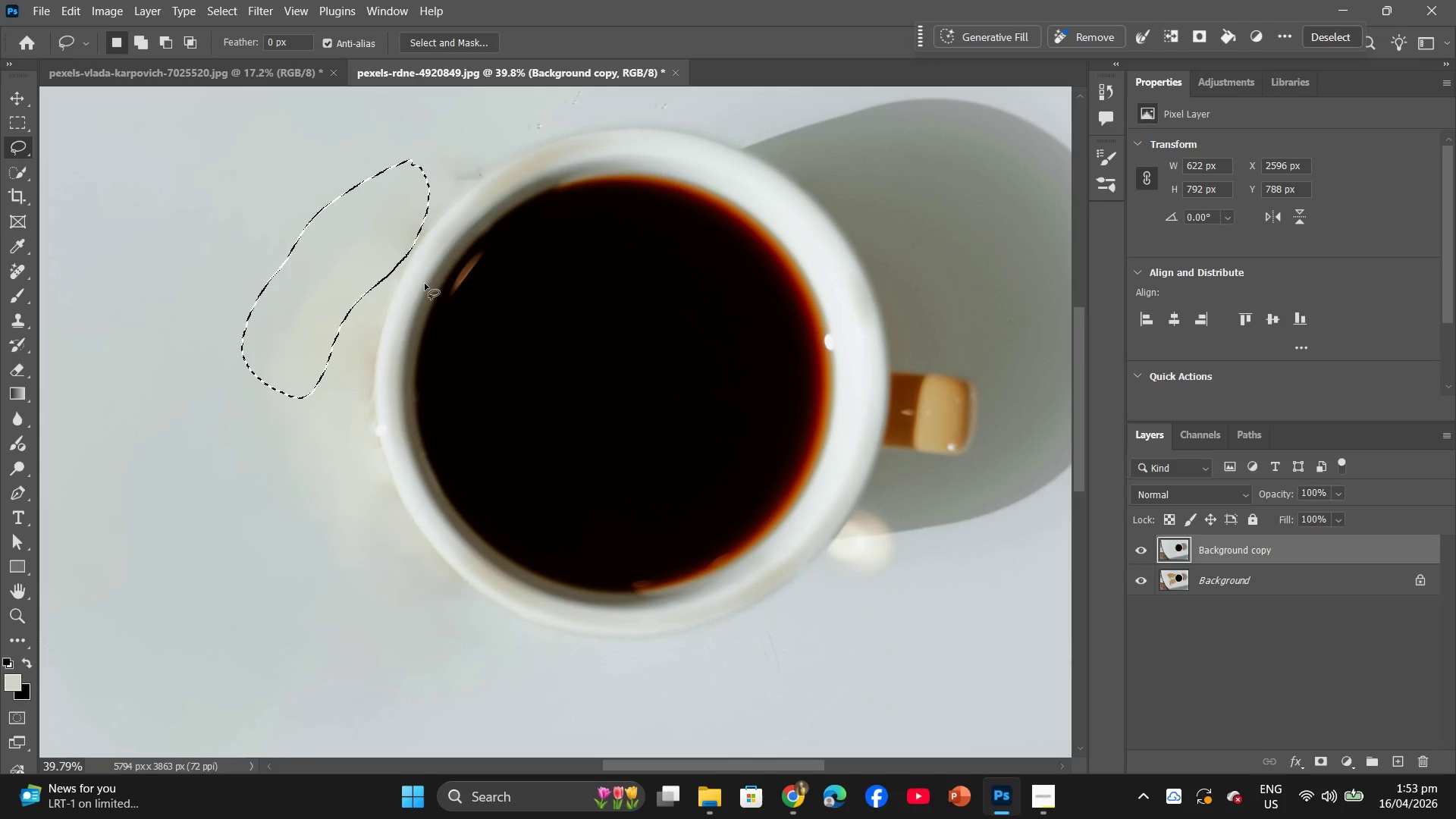 
left_click([339, 266])
 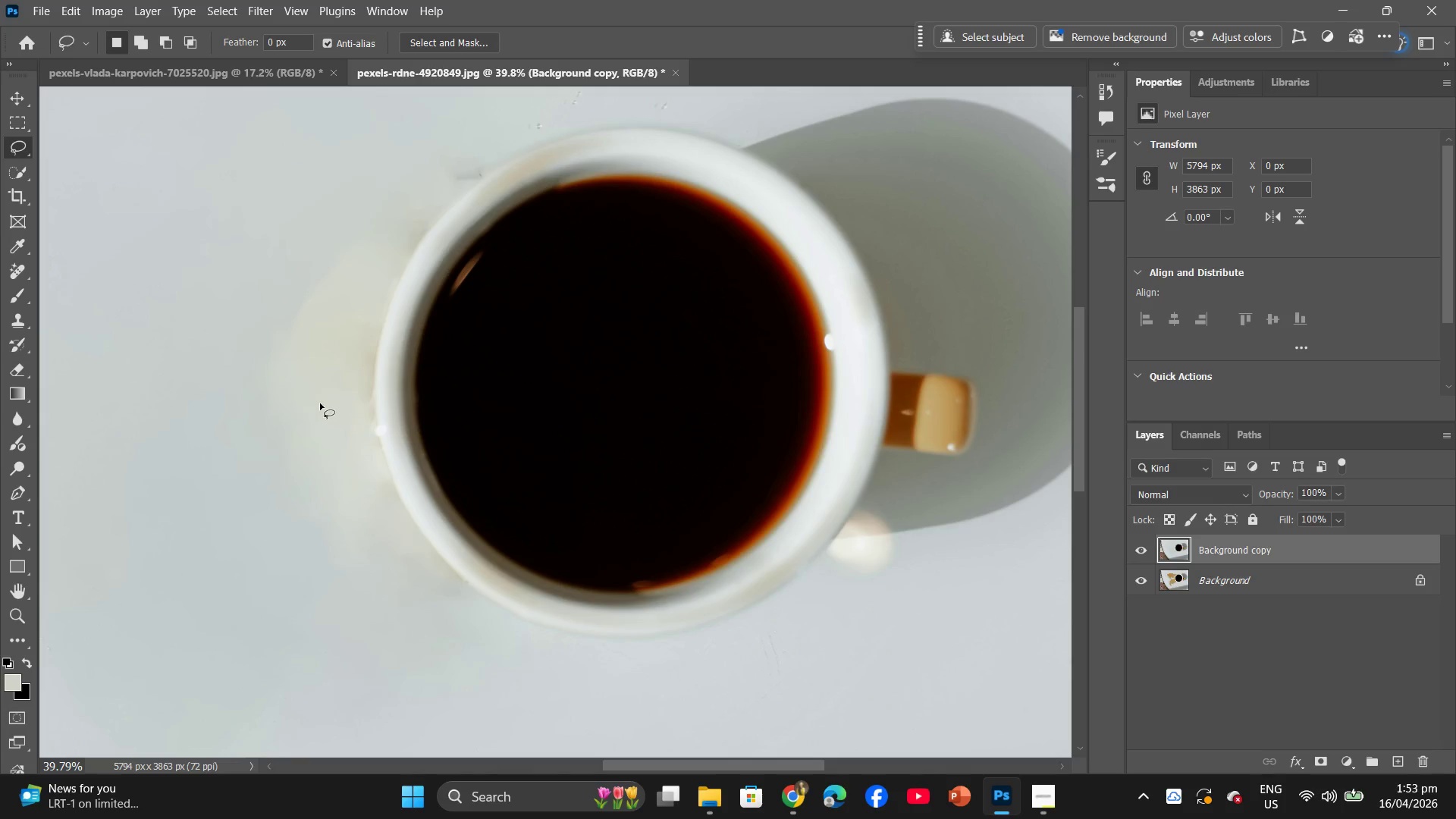 
hold_key(key=AltLeft, duration=2.06)
scroll: coordinate [326, 381], scroll_direction: up, amount: 4.0
 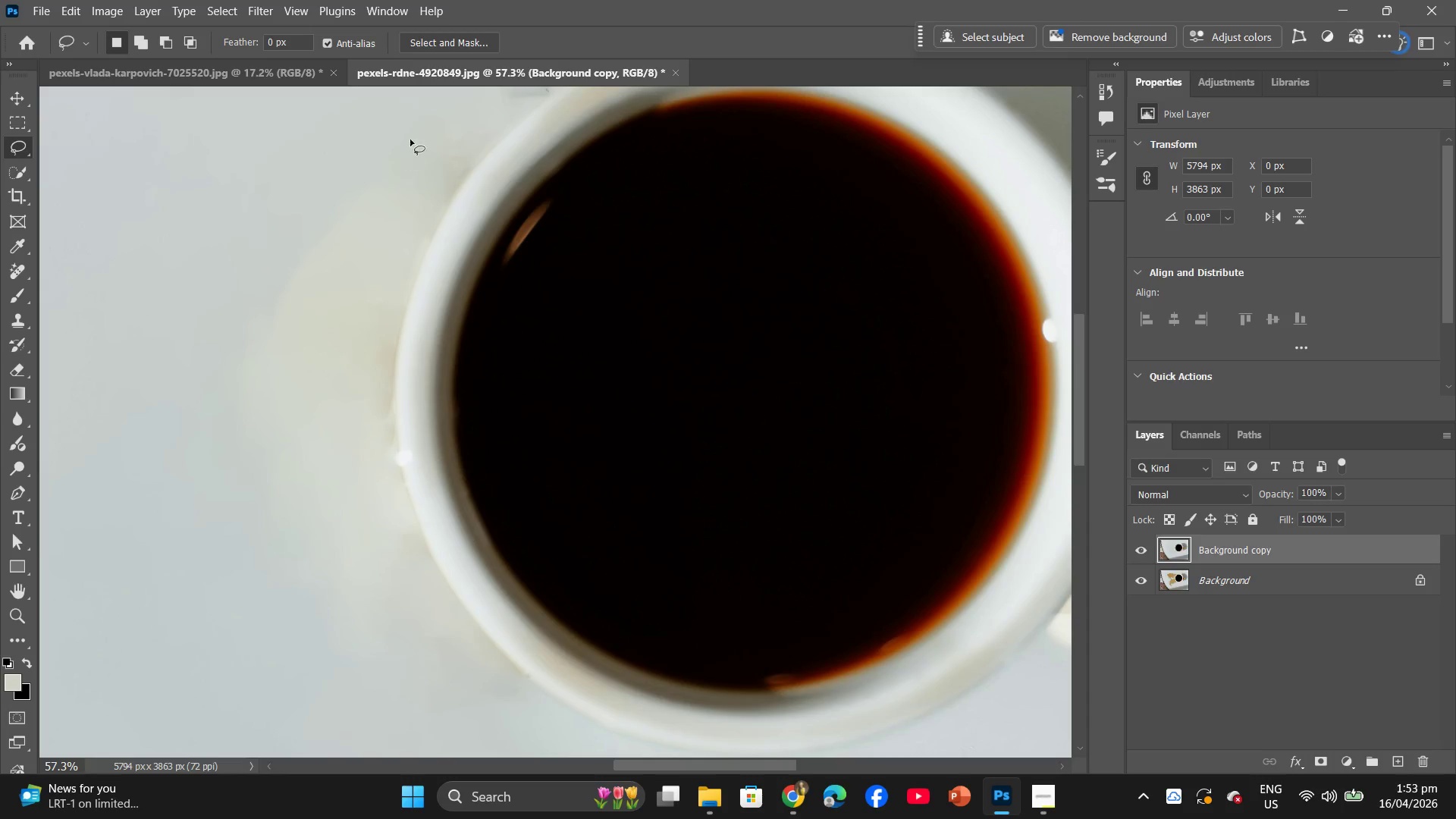 
left_click_drag(start_coordinate=[413, 127], to_coordinate=[424, 174])
 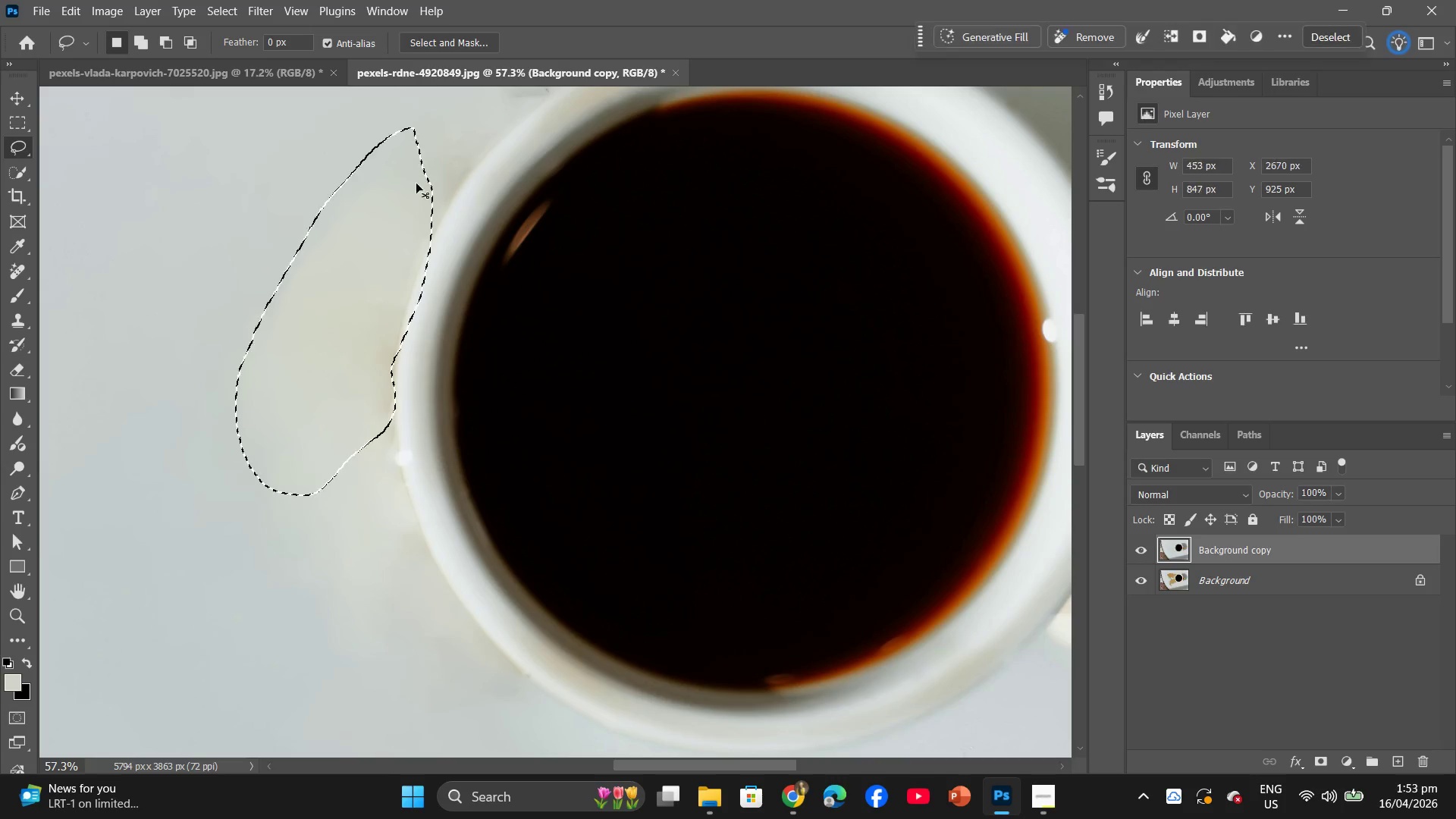 
key(Control+Z)
 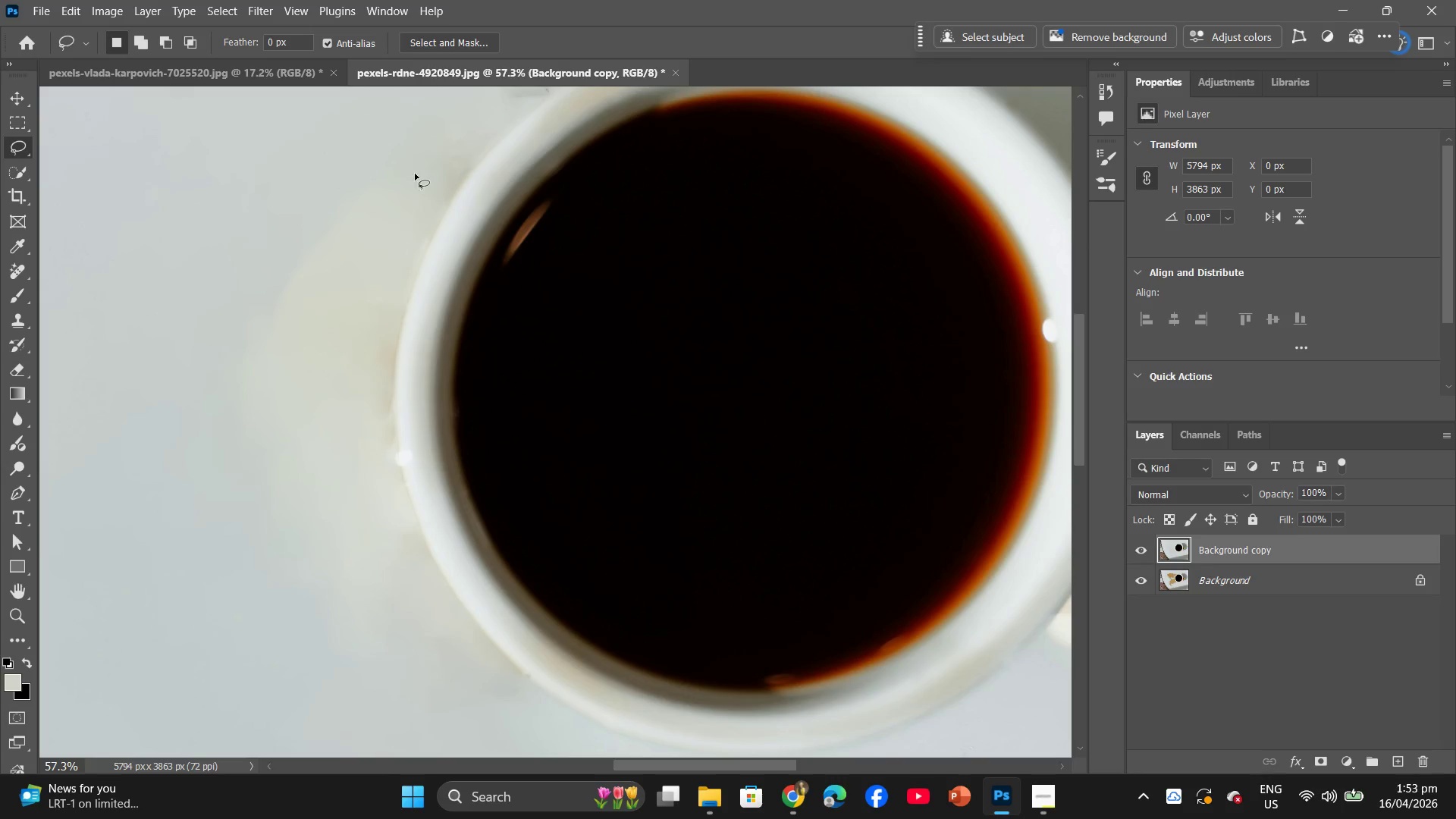 
left_click_drag(start_coordinate=[416, 143], to_coordinate=[413, 298])
 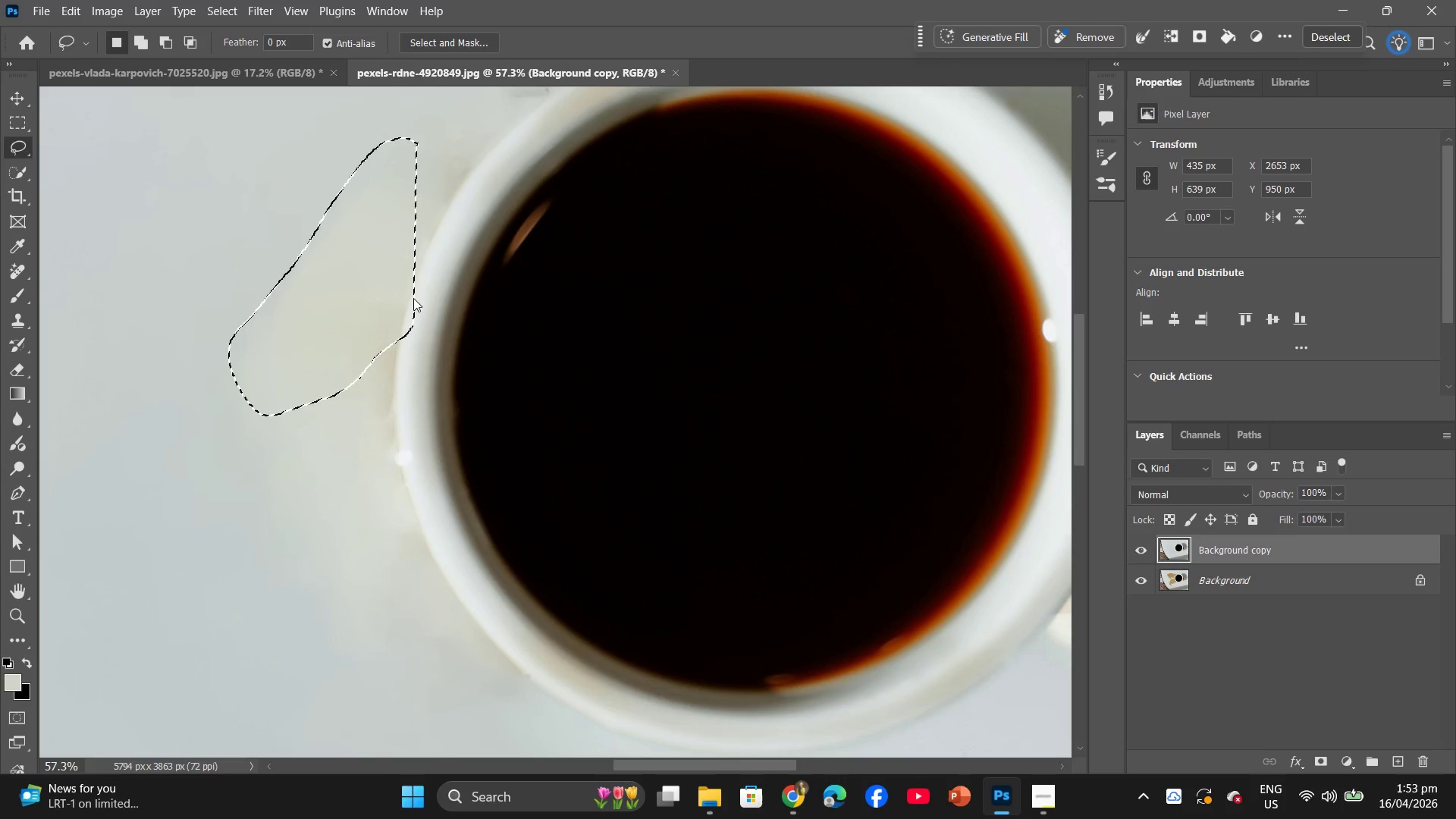 
key(Control+ControlLeft)
 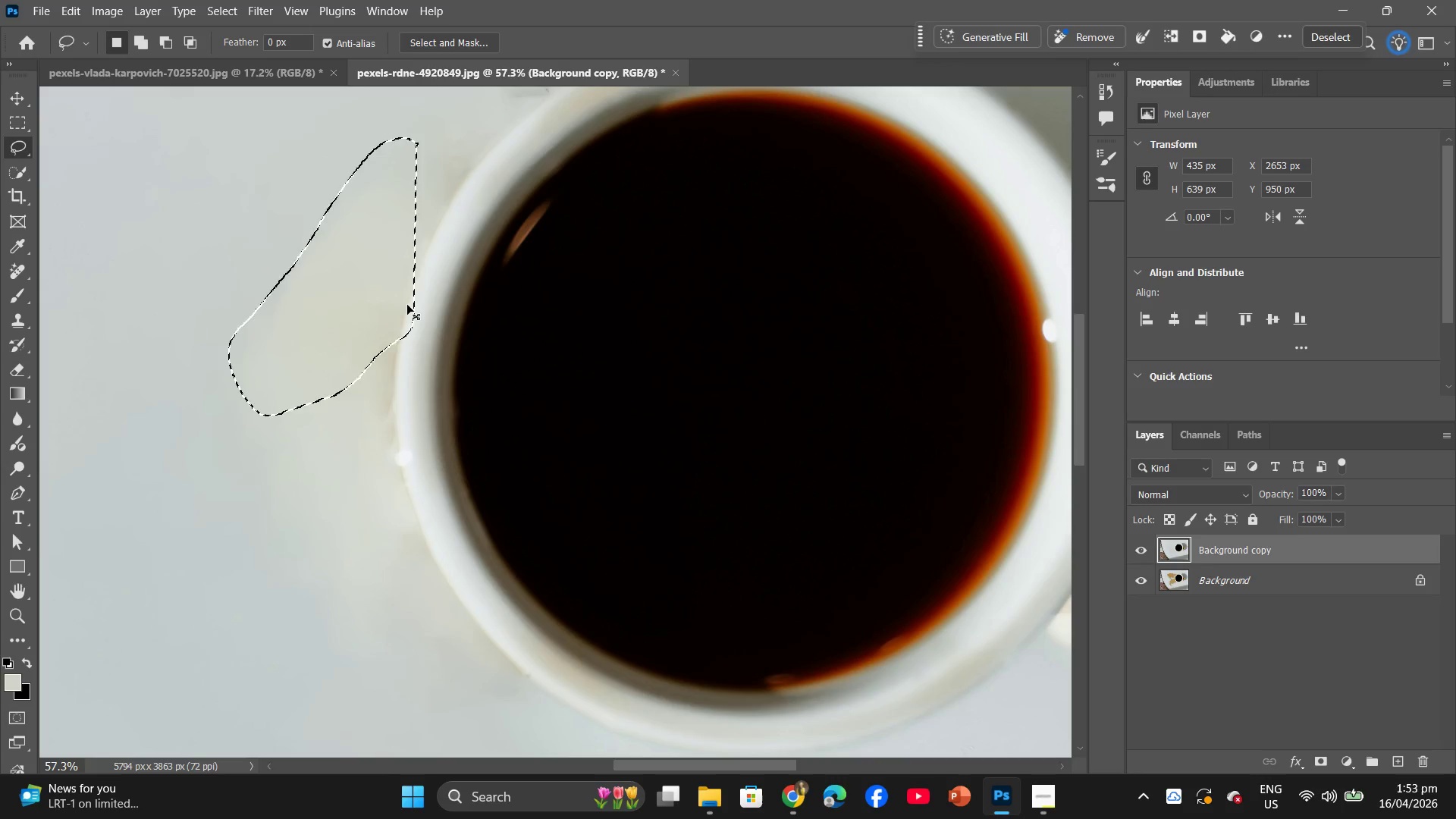 
key(Control+Z)
 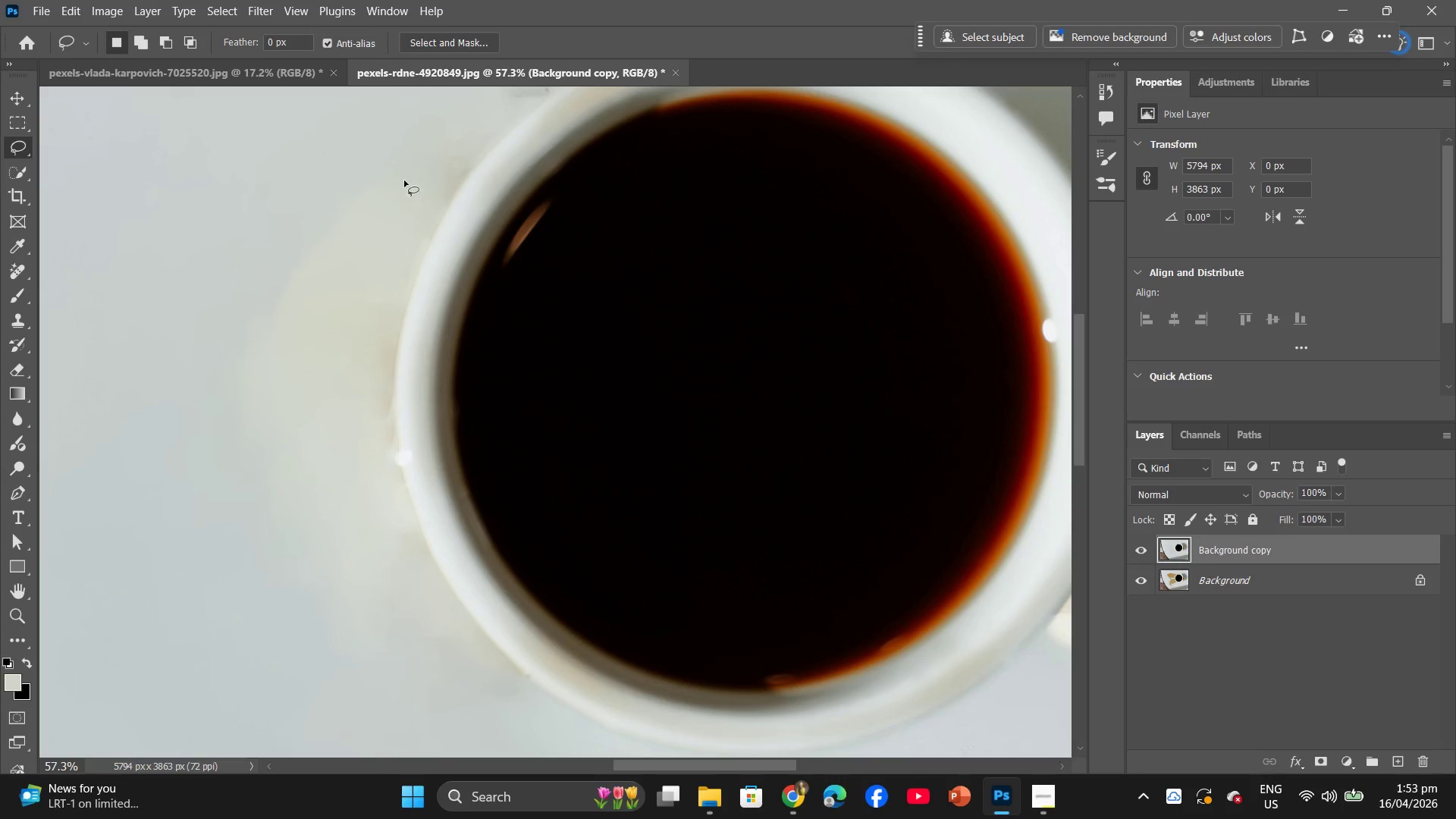 
left_click_drag(start_coordinate=[403, 169], to_coordinate=[403, 162])
 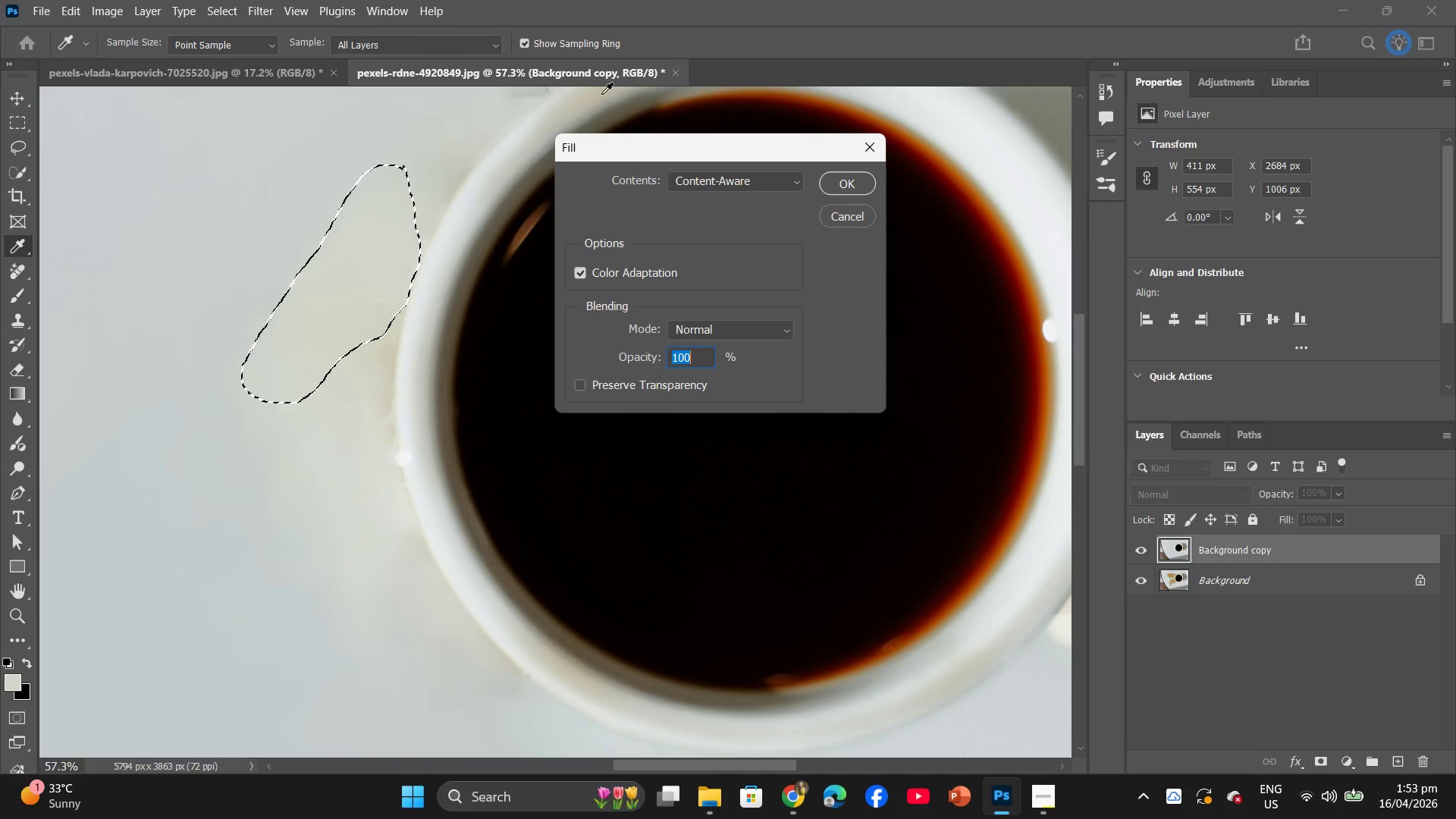 
left_click([848, 182])
 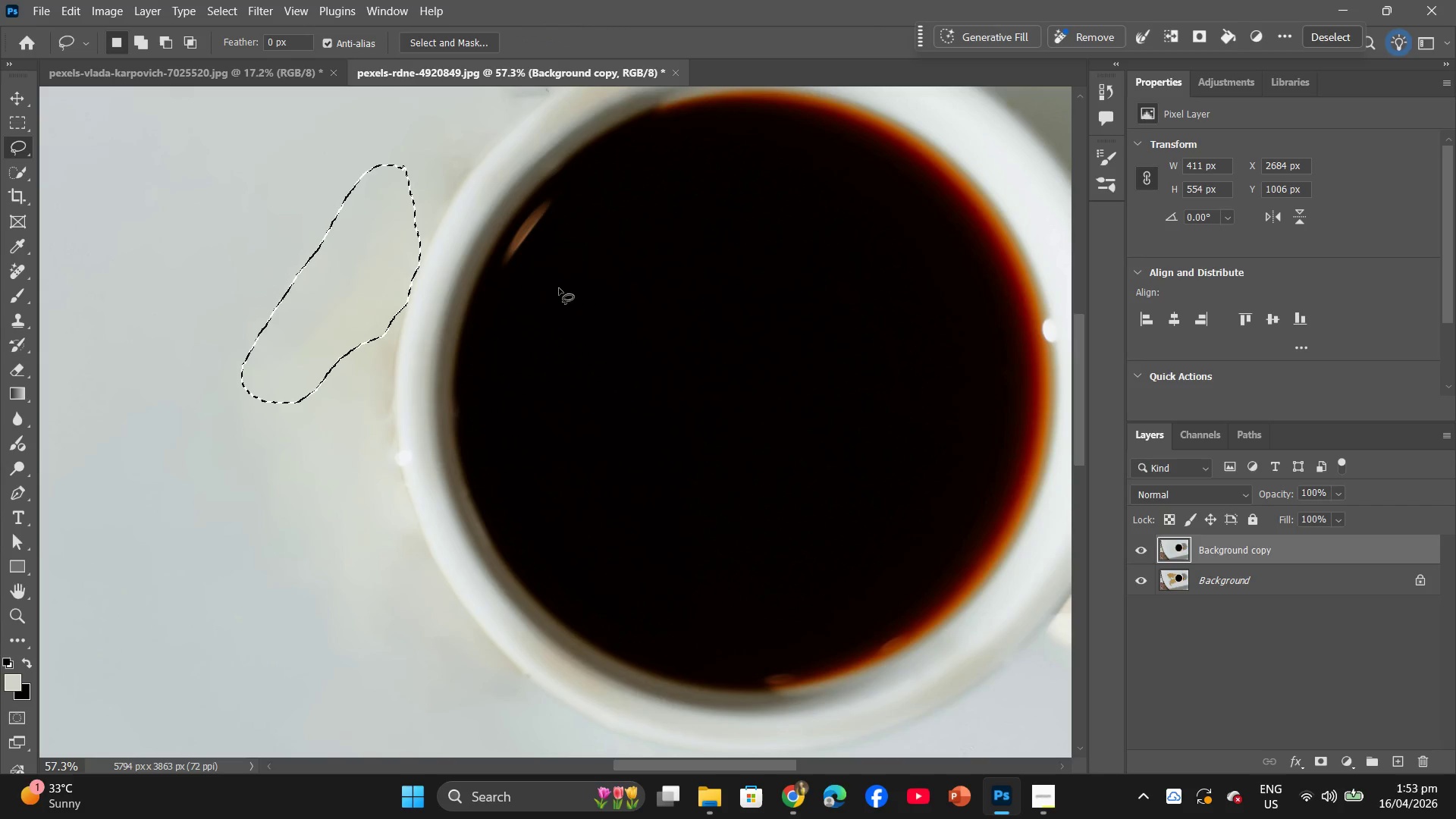 
left_click_drag(start_coordinate=[378, 287], to_coordinate=[374, 290])
 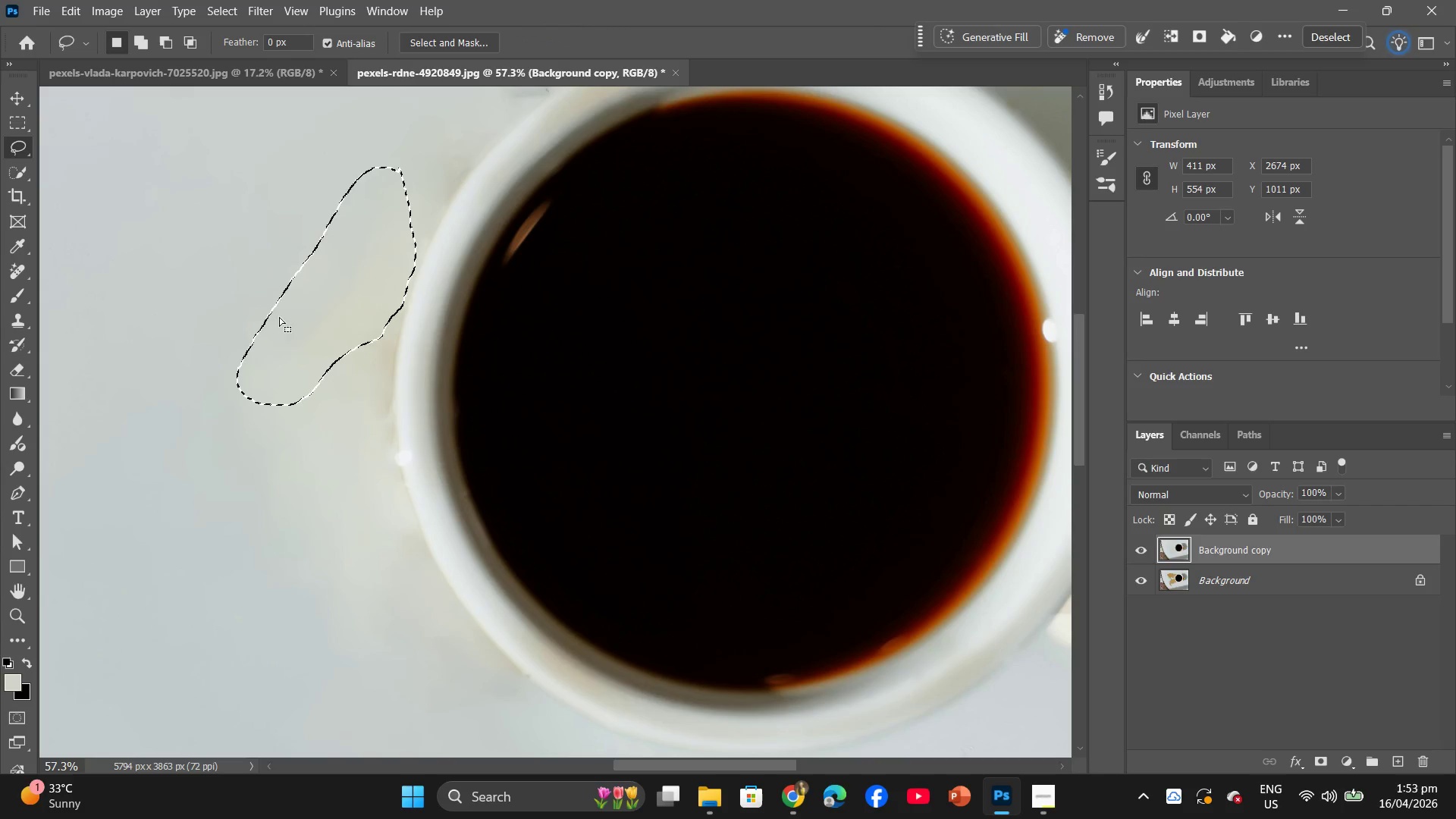 
left_click_drag(start_coordinate=[306, 323], to_coordinate=[273, 416])
 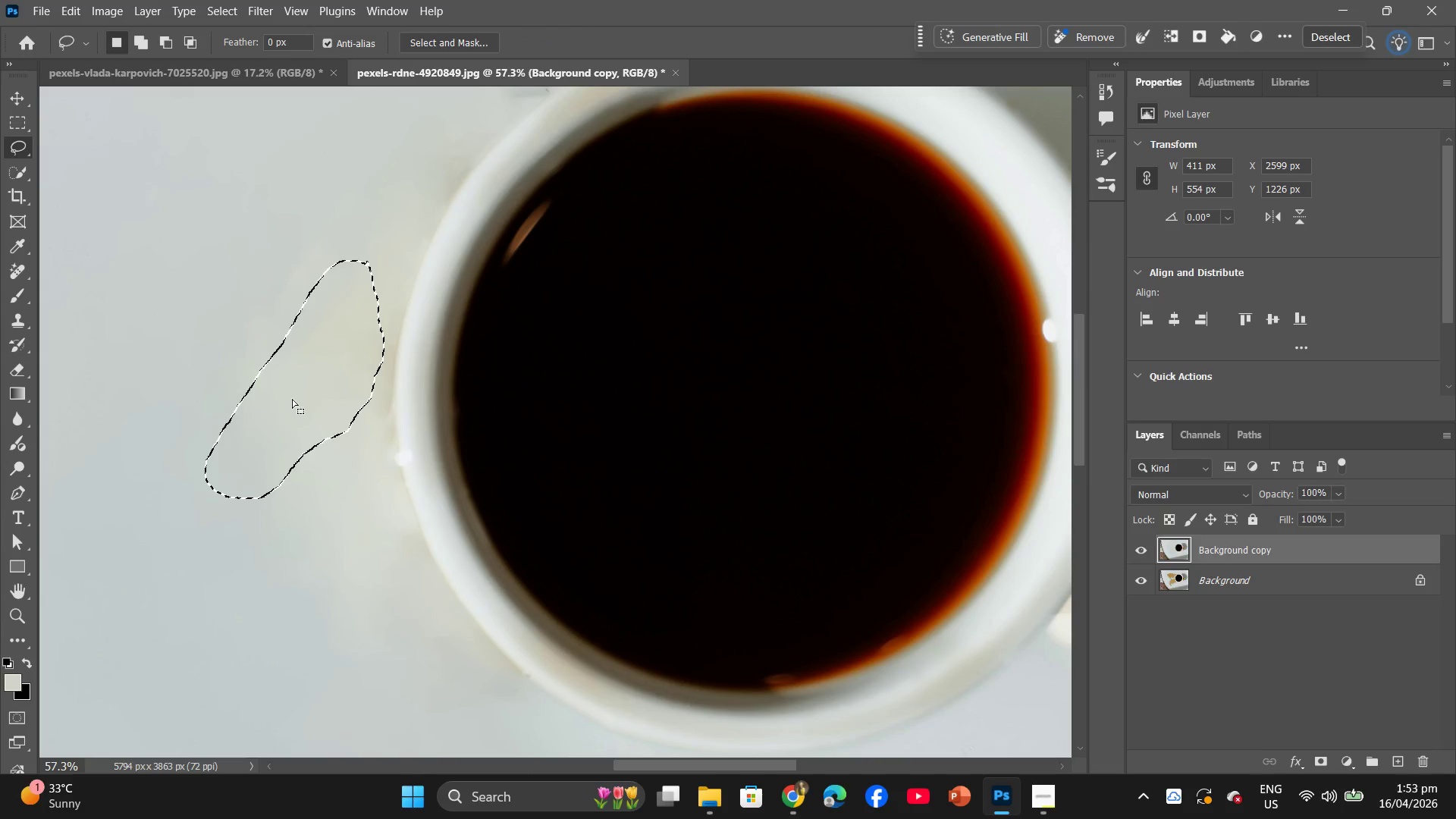 
right_click([293, 399])
 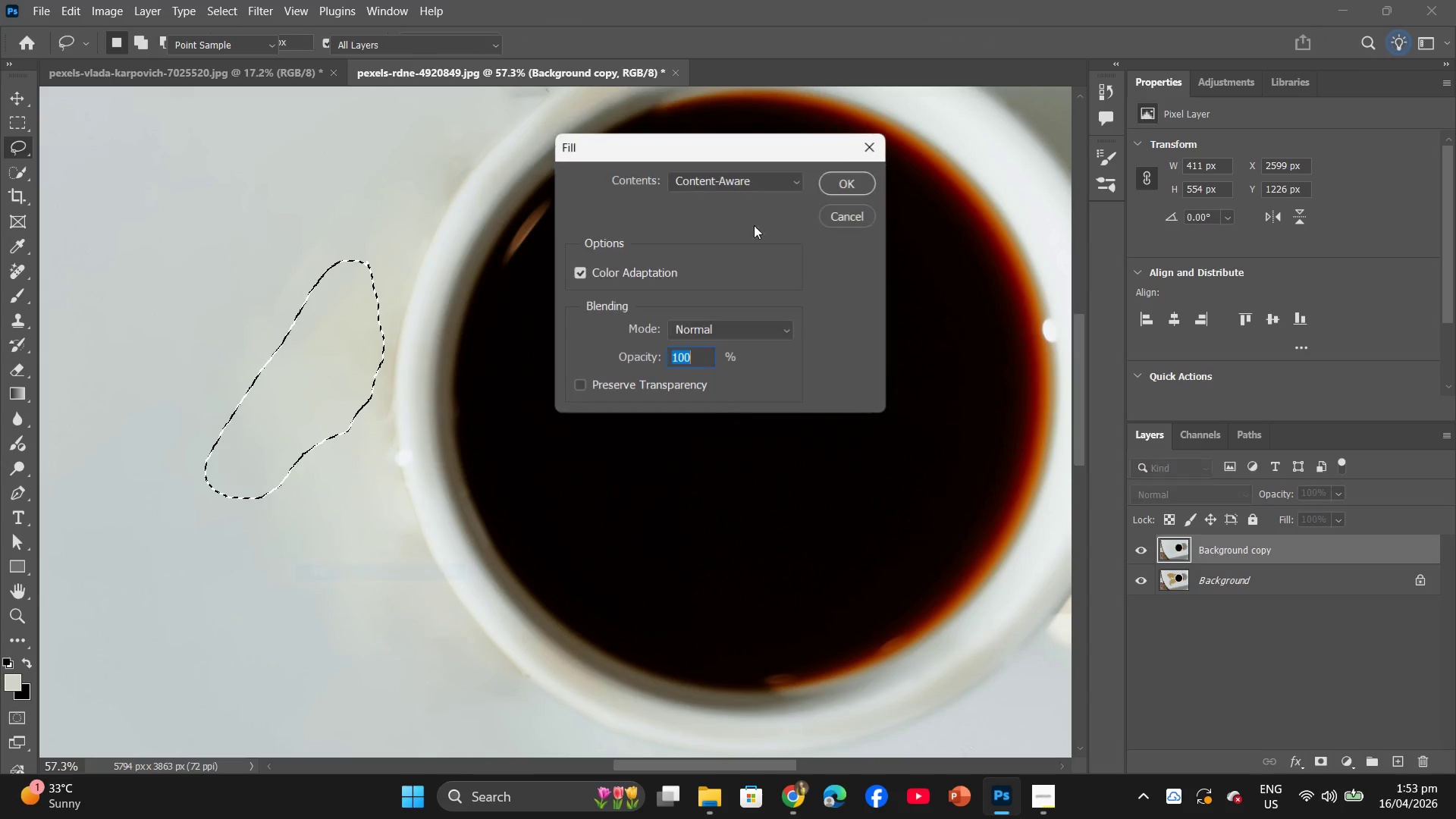 
left_click([839, 179])
 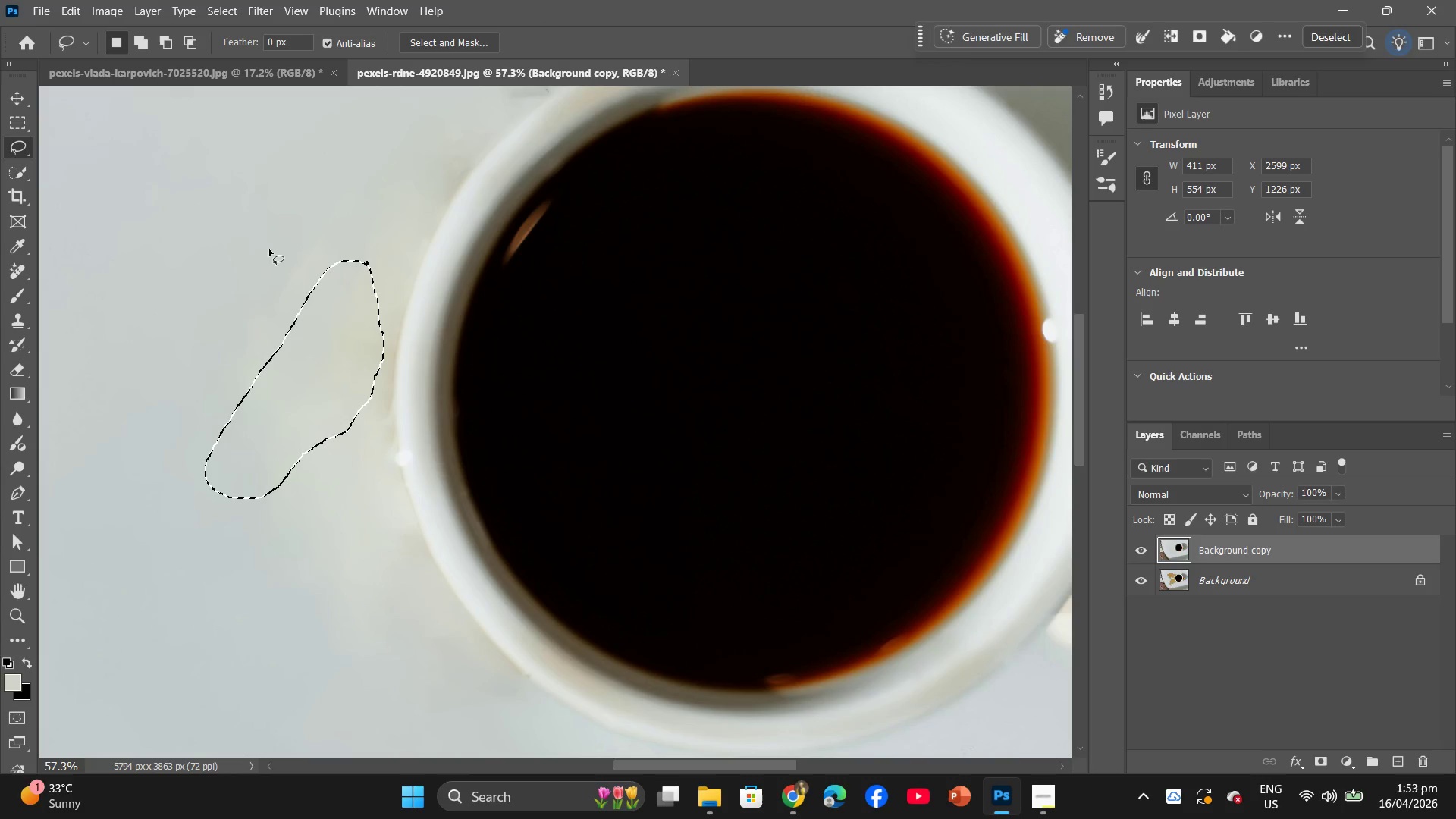 
left_click([269, 249])
 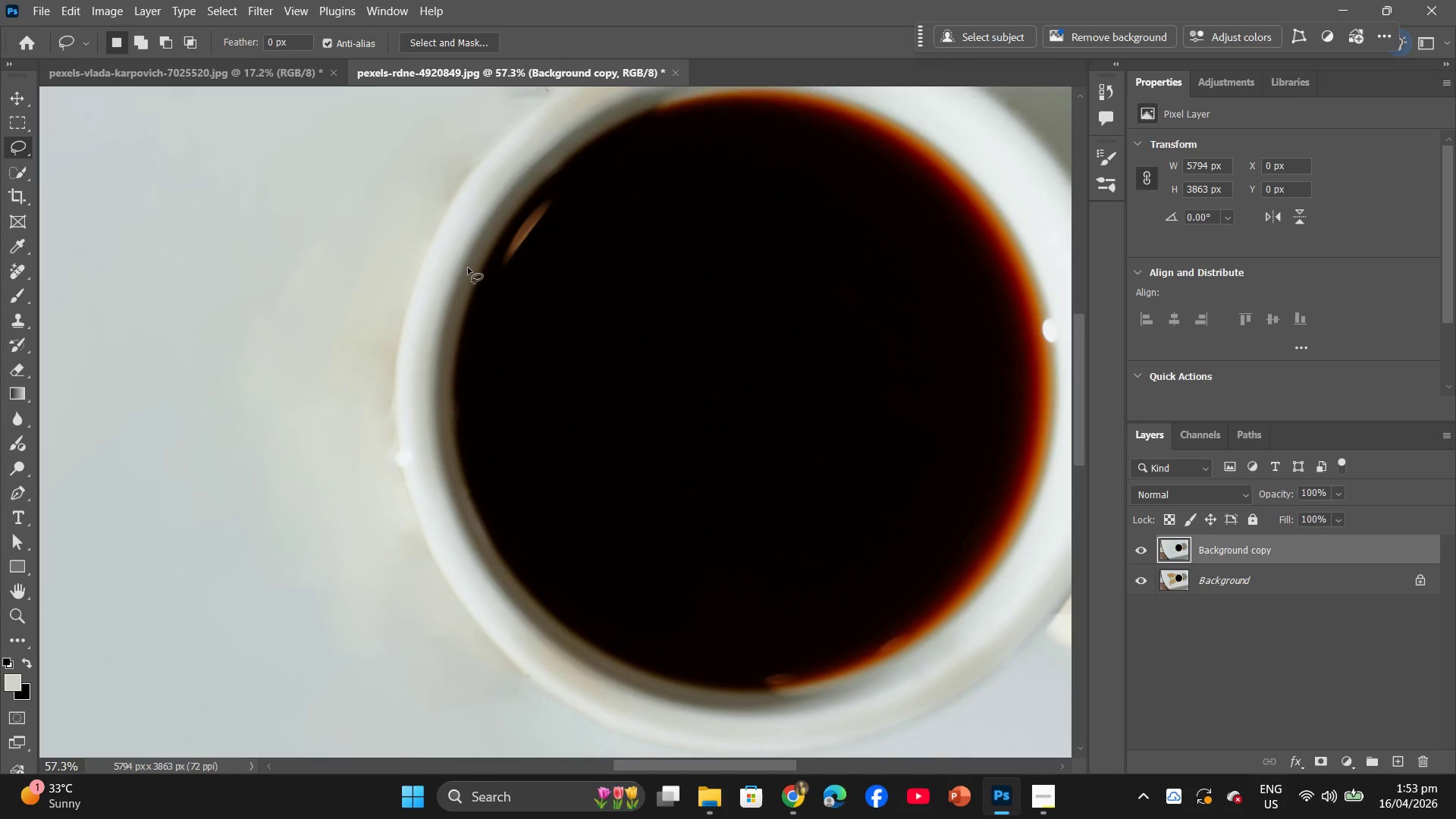 
hold_key(key=AltLeft, duration=0.91)
scroll: coordinate [284, 412], scroll_direction: down, amount: 18.0
 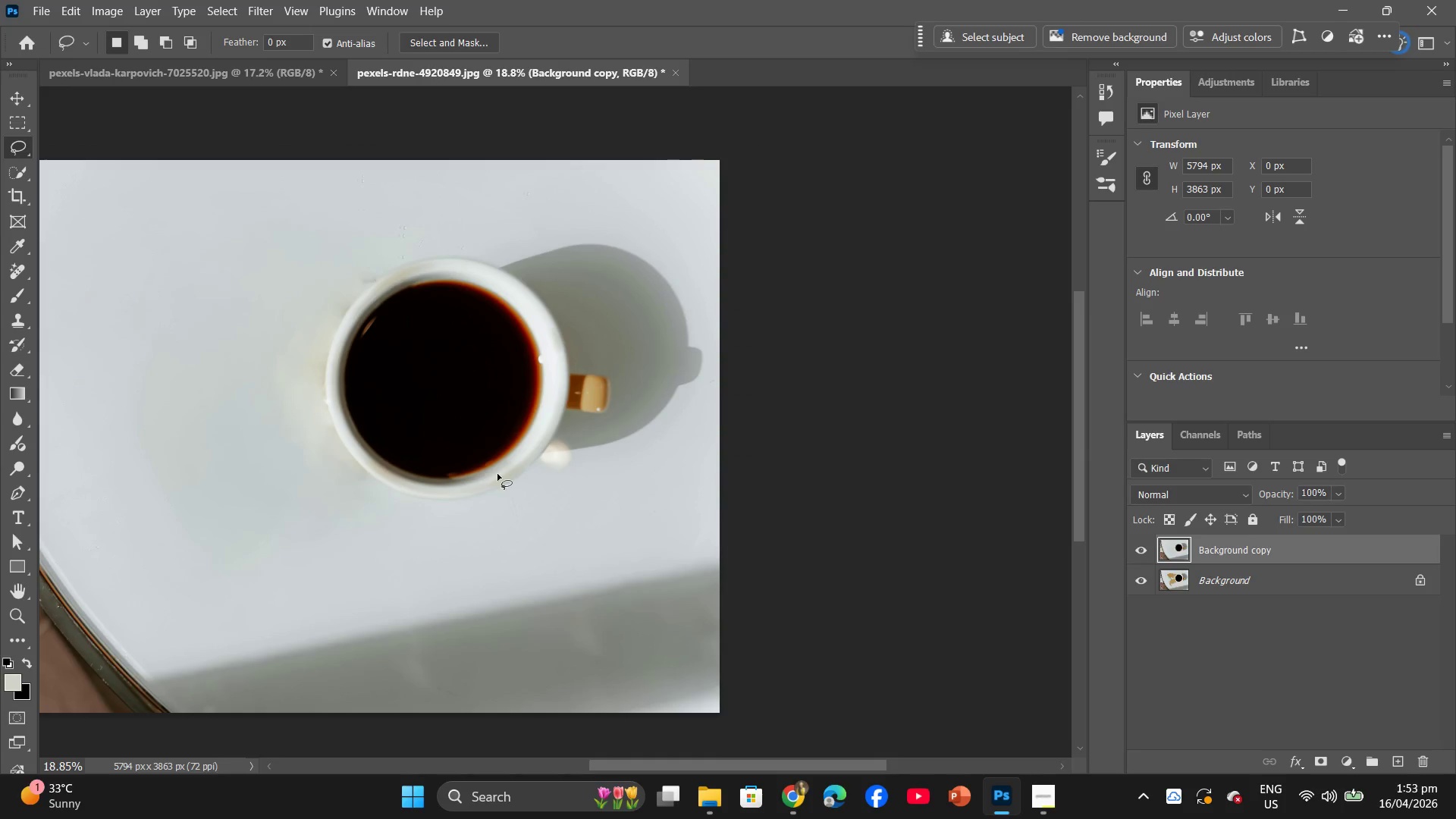 
hold_key(key=AltLeft, duration=0.81)
scroll: coordinate [438, 422], scroll_direction: up, amount: 10.0
 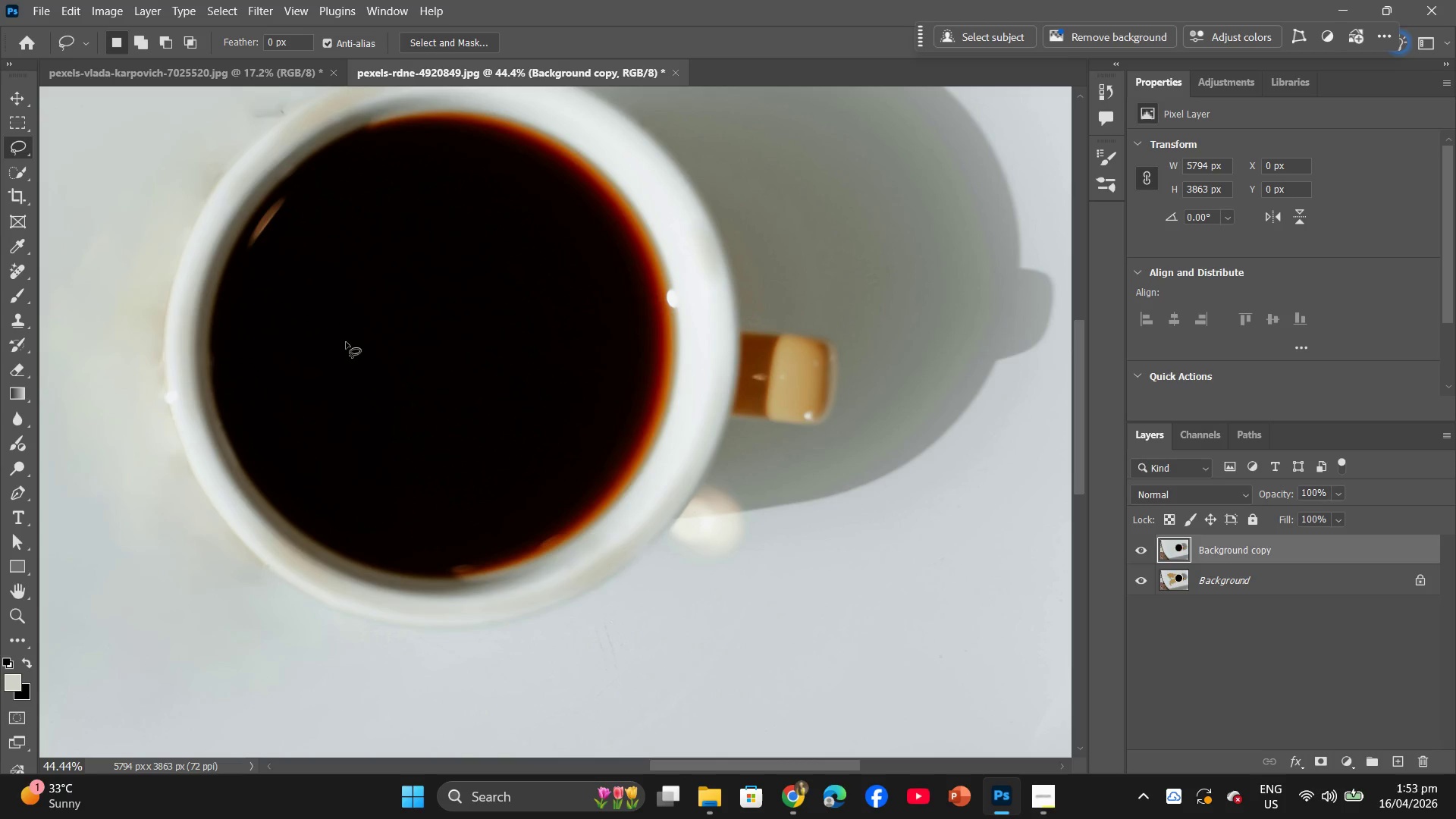 
left_click_drag(start_coordinate=[346, 342], to_coordinate=[347, 349])
 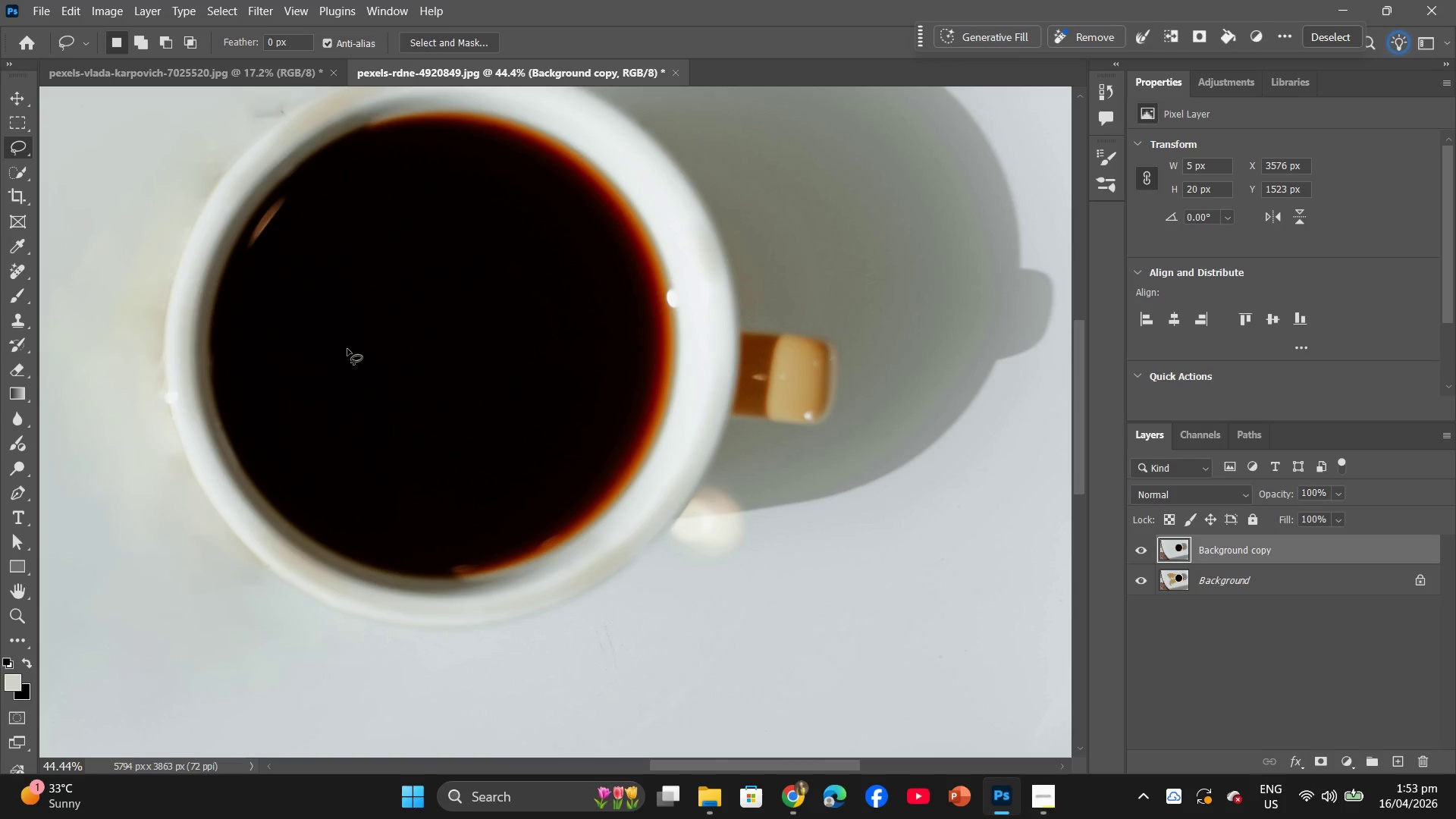 
hold_key(key=AltLeft, duration=0.39)
 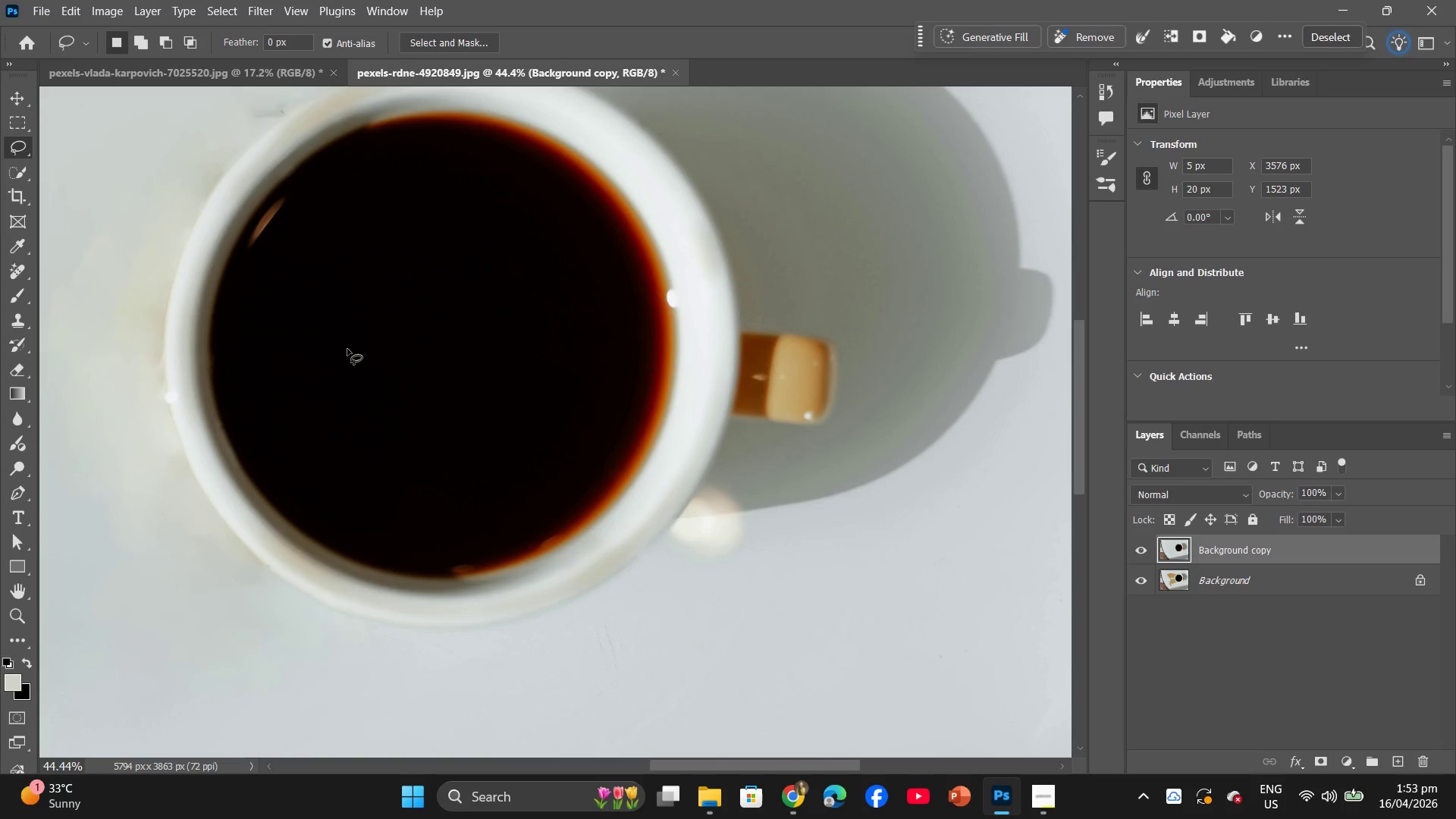 
hold_key(key=Space, duration=0.91)
 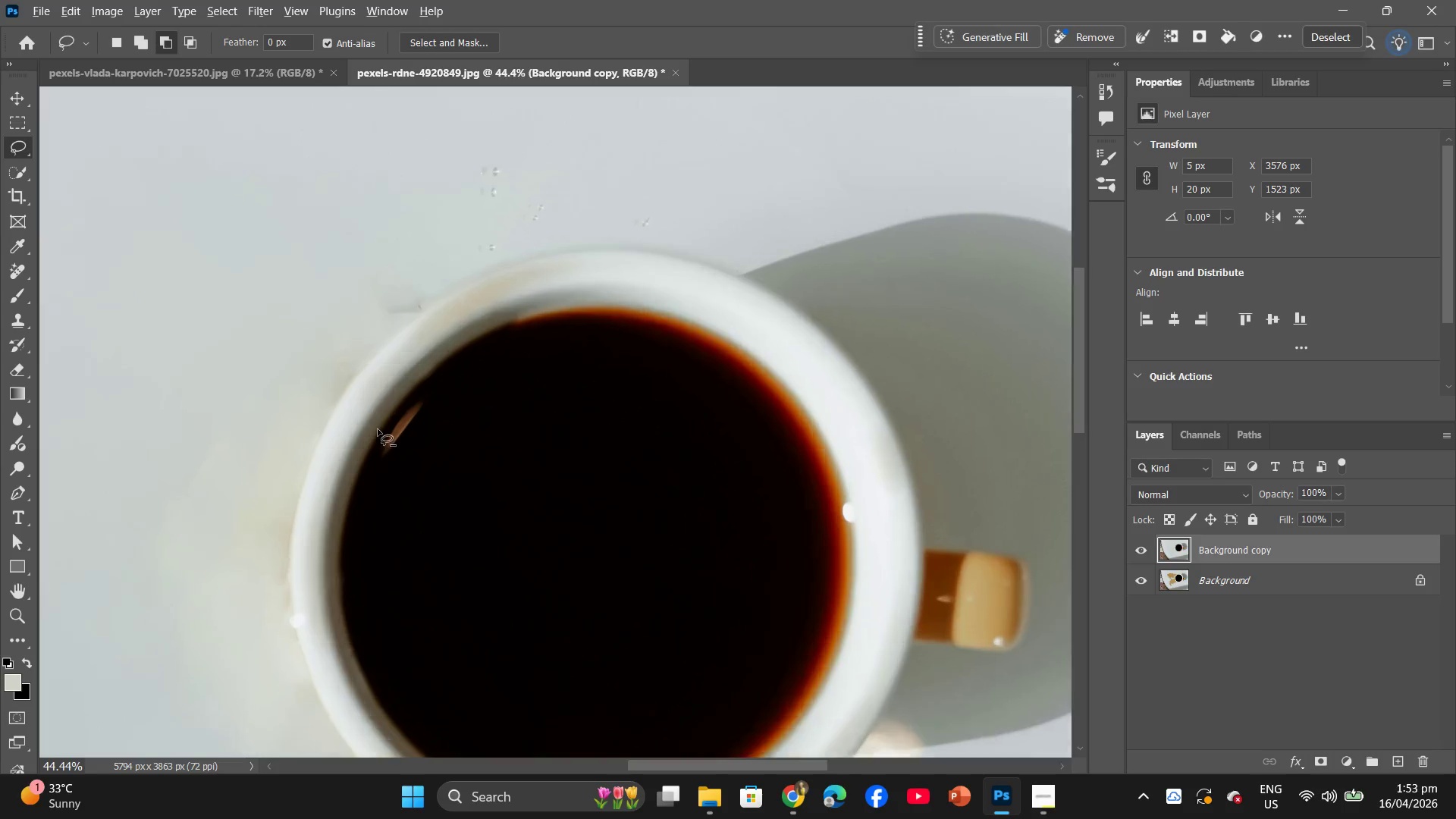 
left_click_drag(start_coordinate=[347, 349], to_coordinate=[481, 555])
 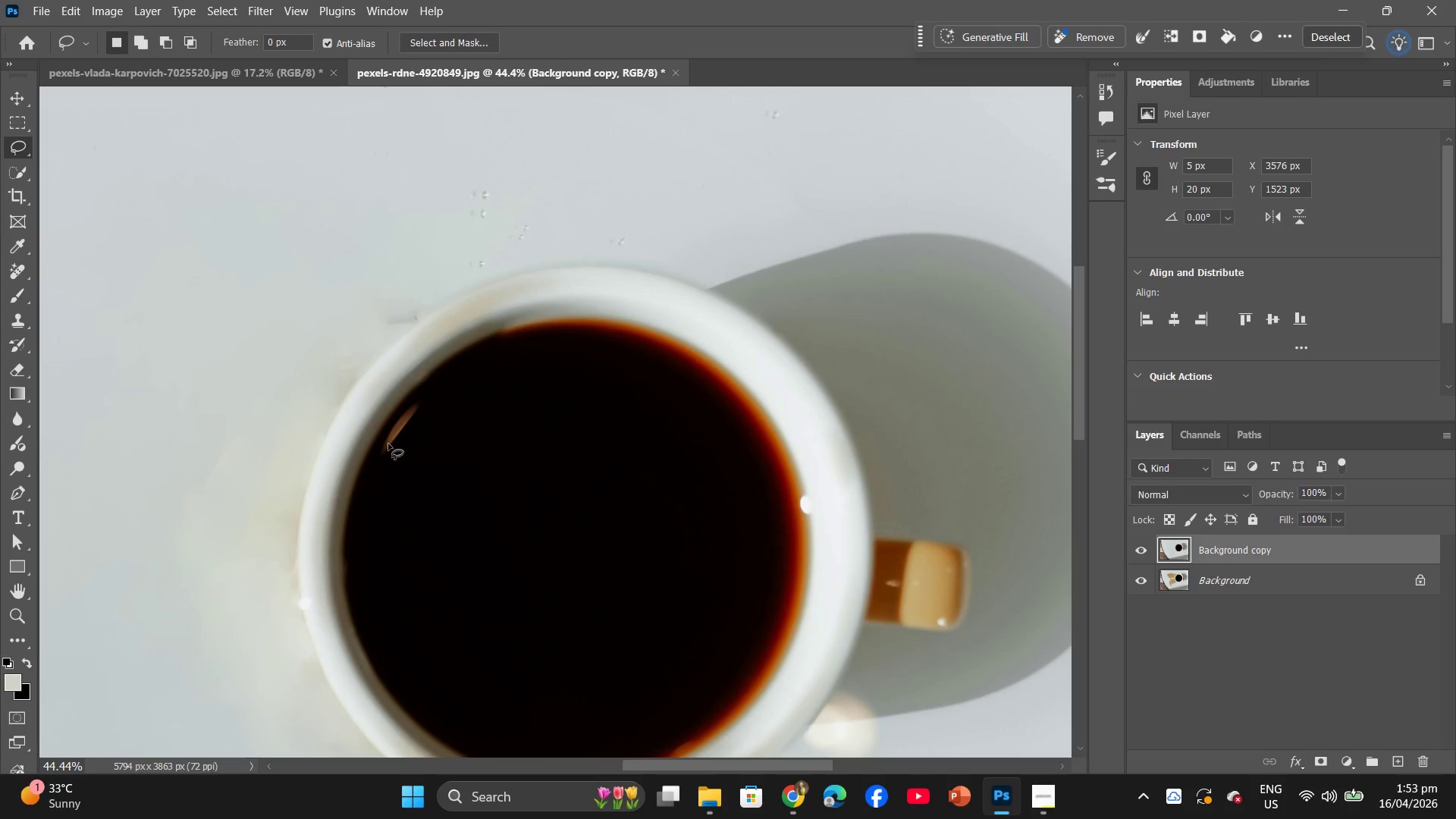 
hold_key(key=AltLeft, duration=1.06)
 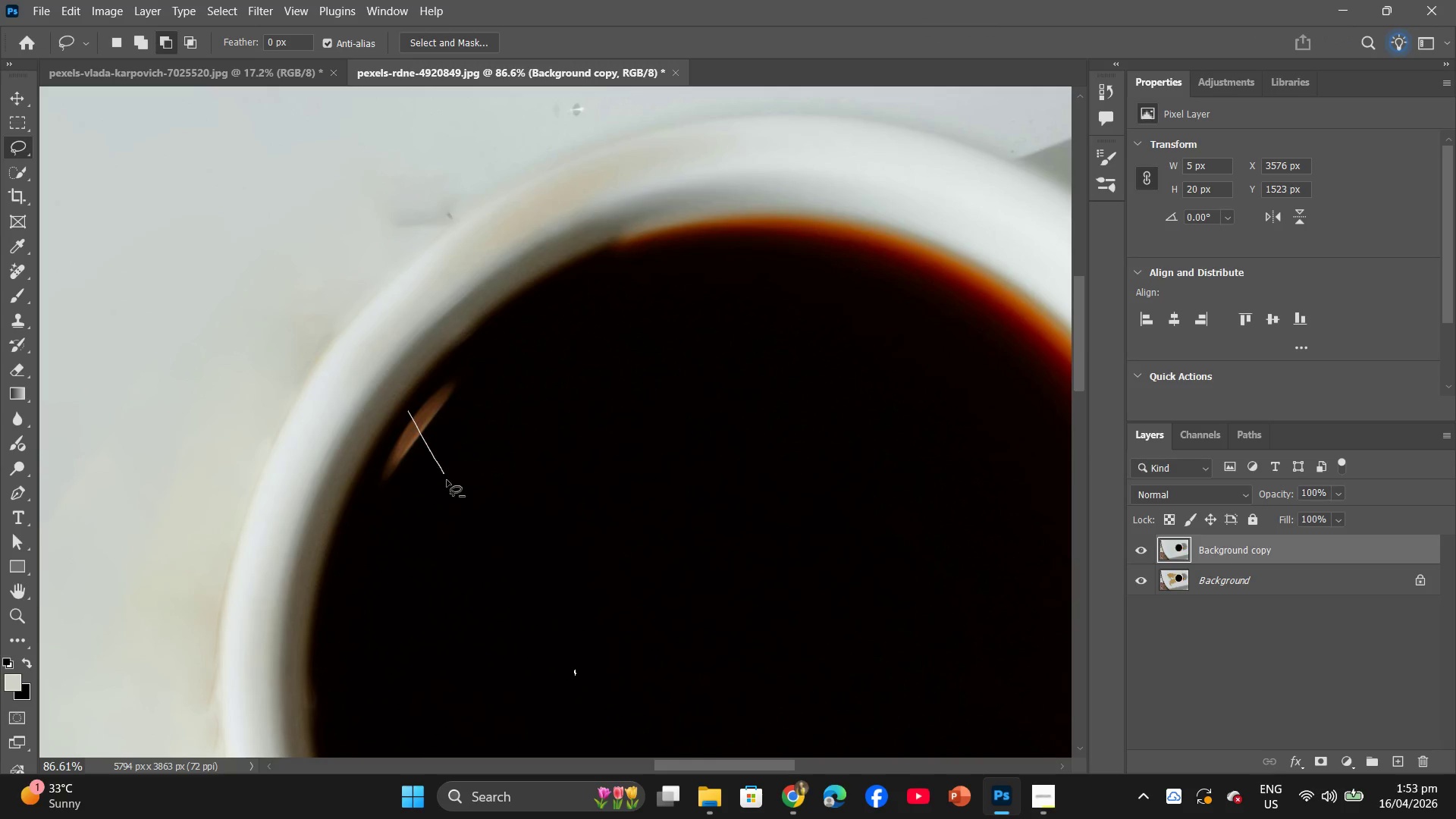 
left_click_drag(start_coordinate=[408, 411], to_coordinate=[450, 484])
 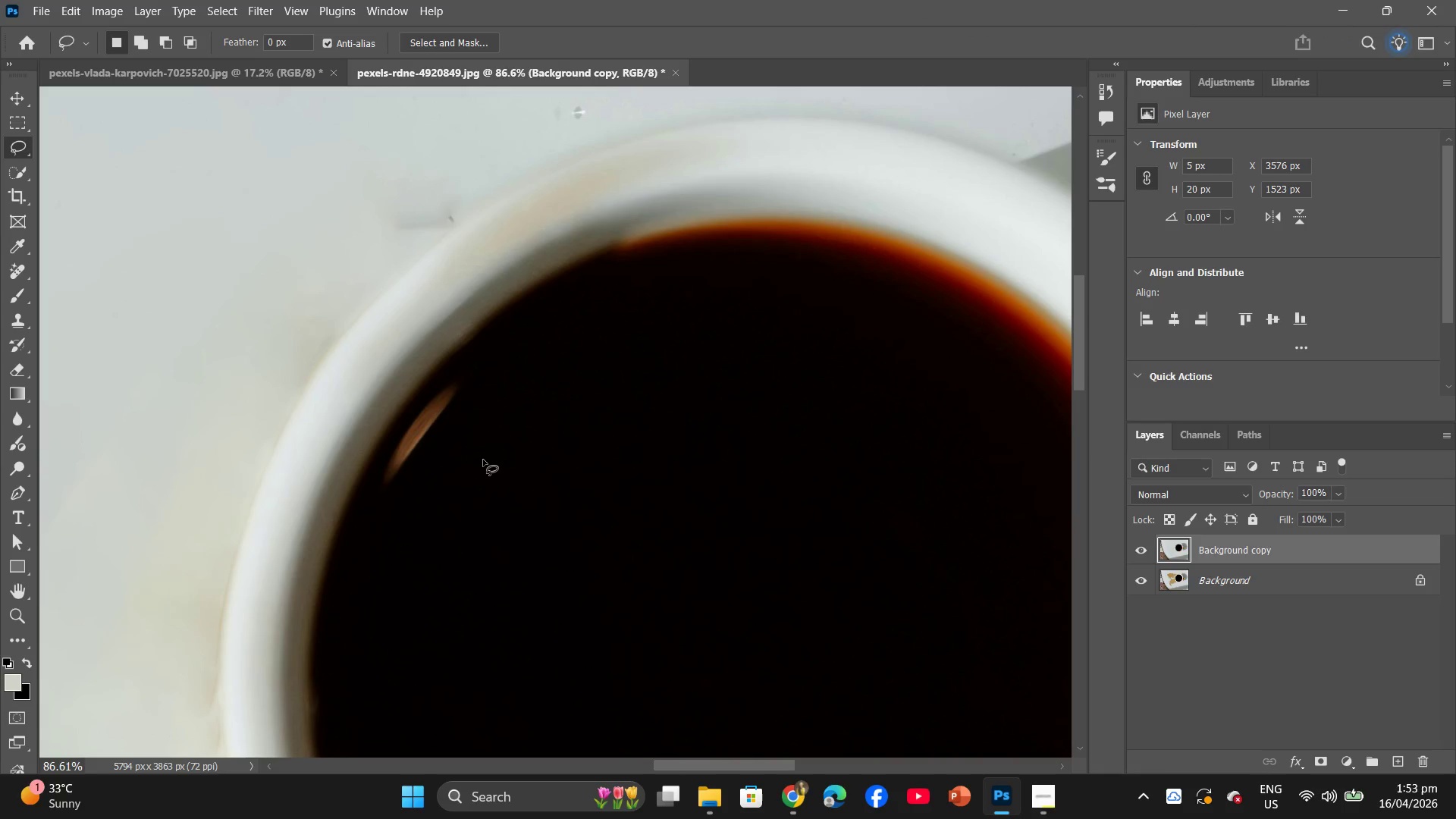 
hold_key(key=Space, duration=0.72)
 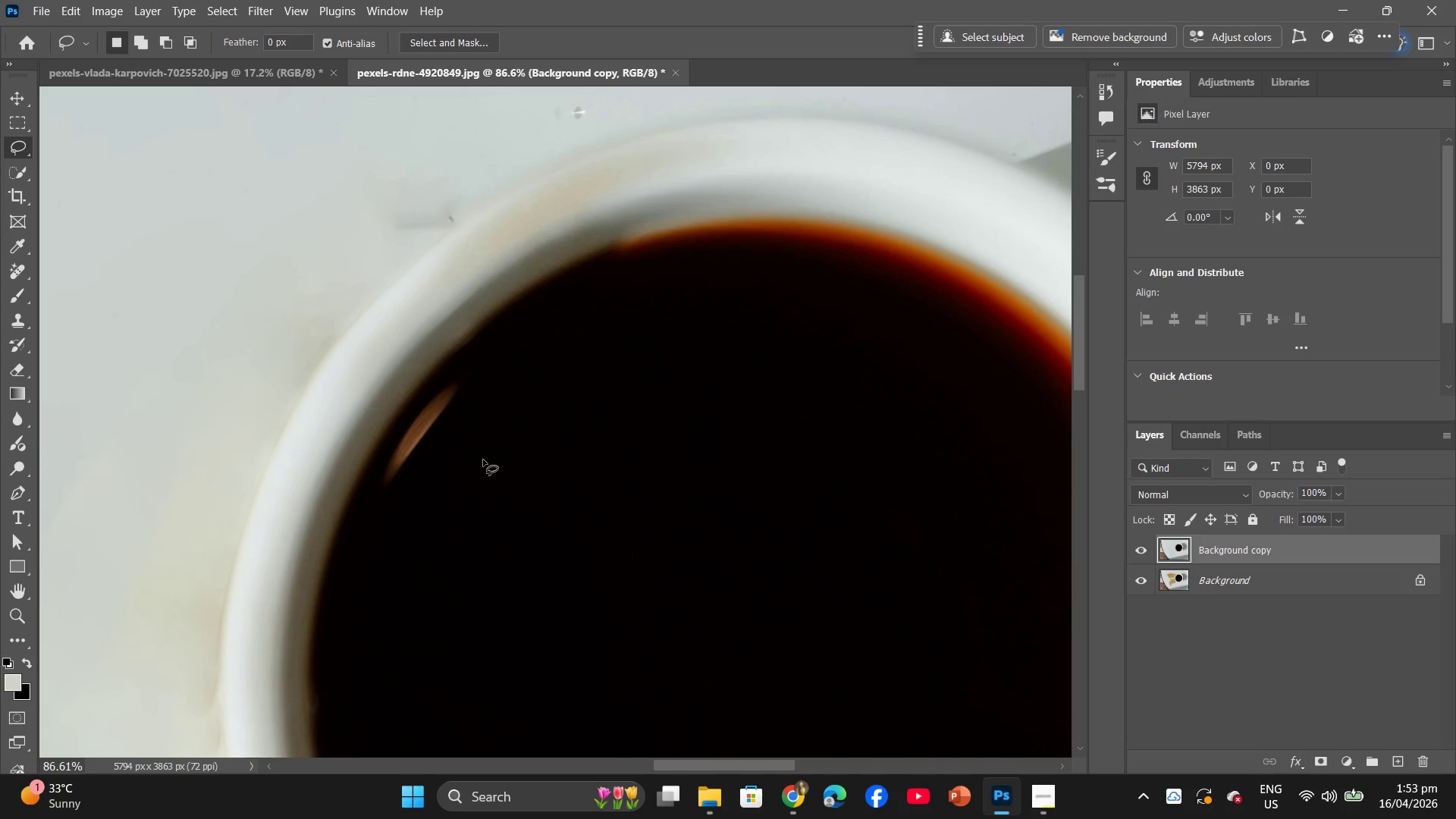 
scroll: coordinate [391, 420], scroll_direction: up, amount: 7.0
 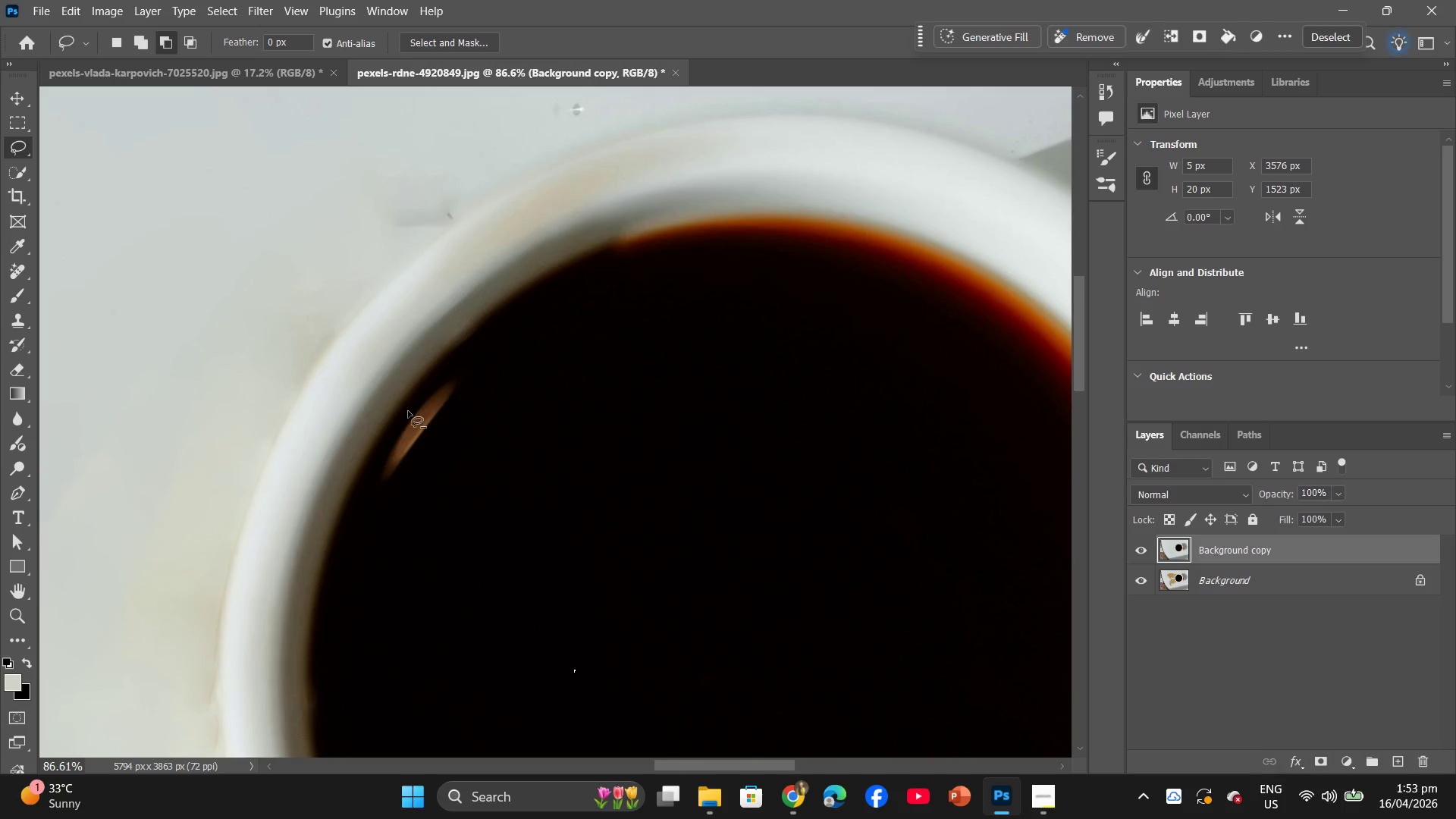 
hold_key(key=Space, duration=0.81)
 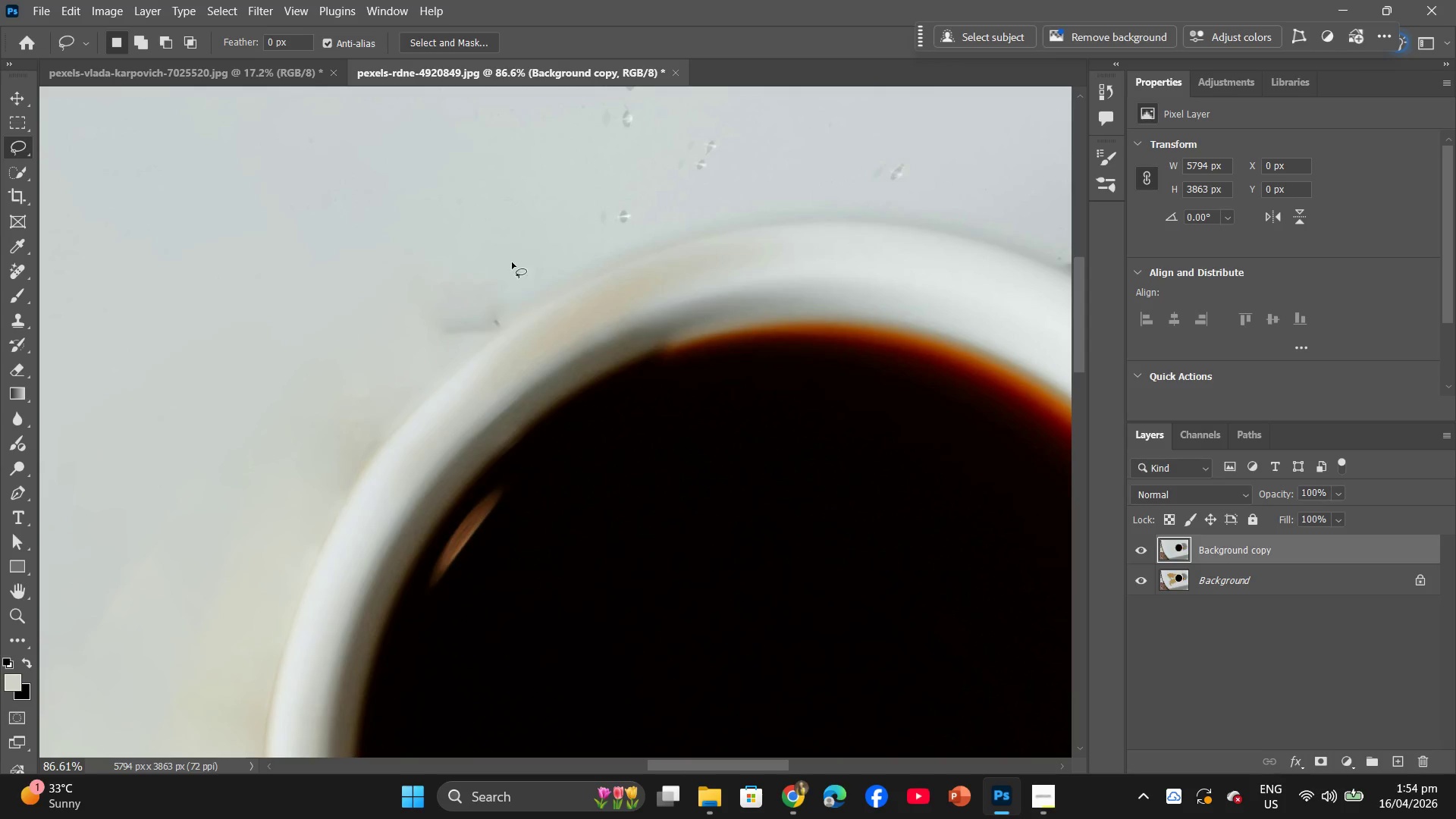 
left_click_drag(start_coordinate=[483, 460], to_coordinate=[529, 563])
 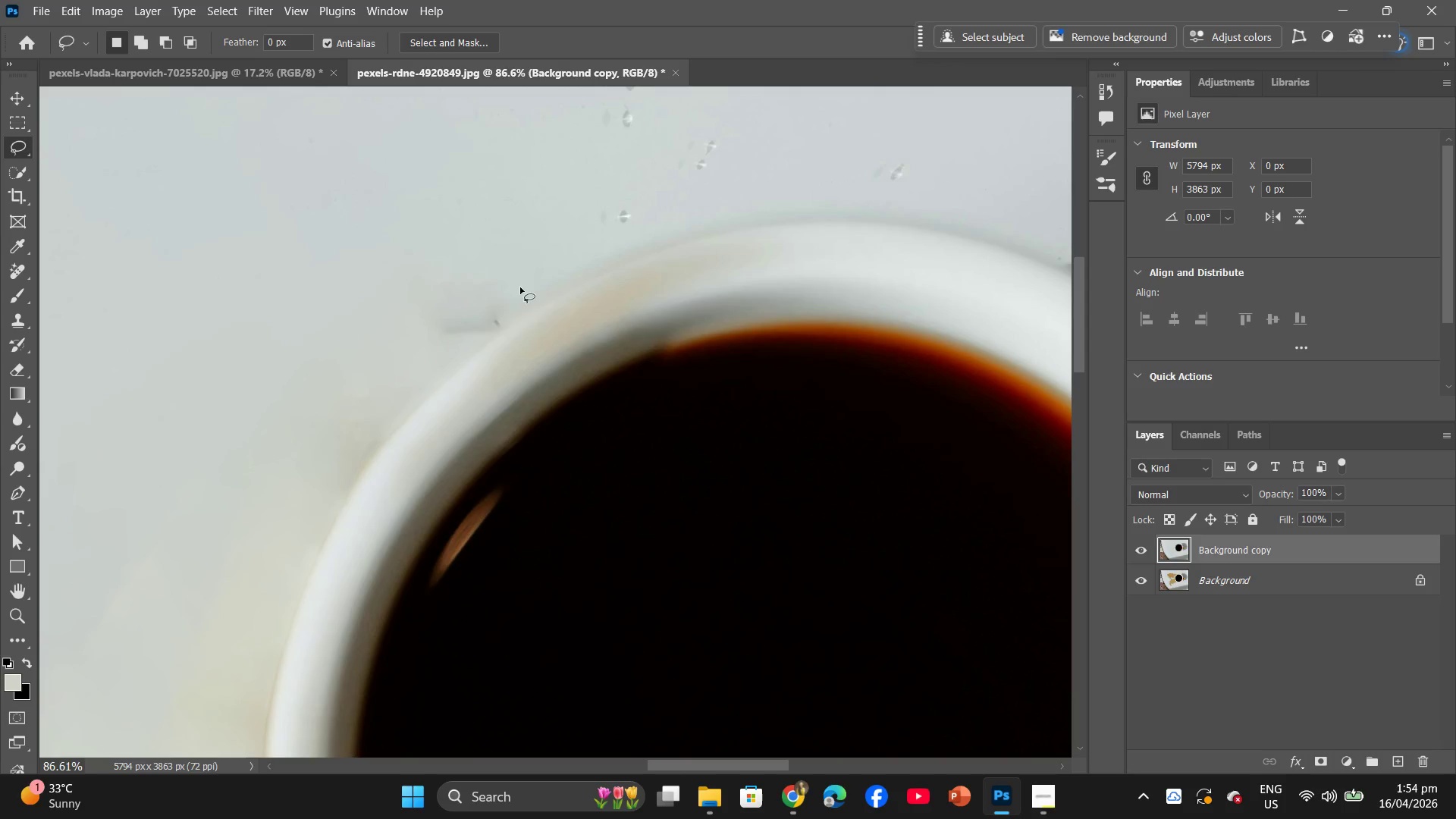 
left_click_drag(start_coordinate=[512, 262], to_coordinate=[513, 259])
 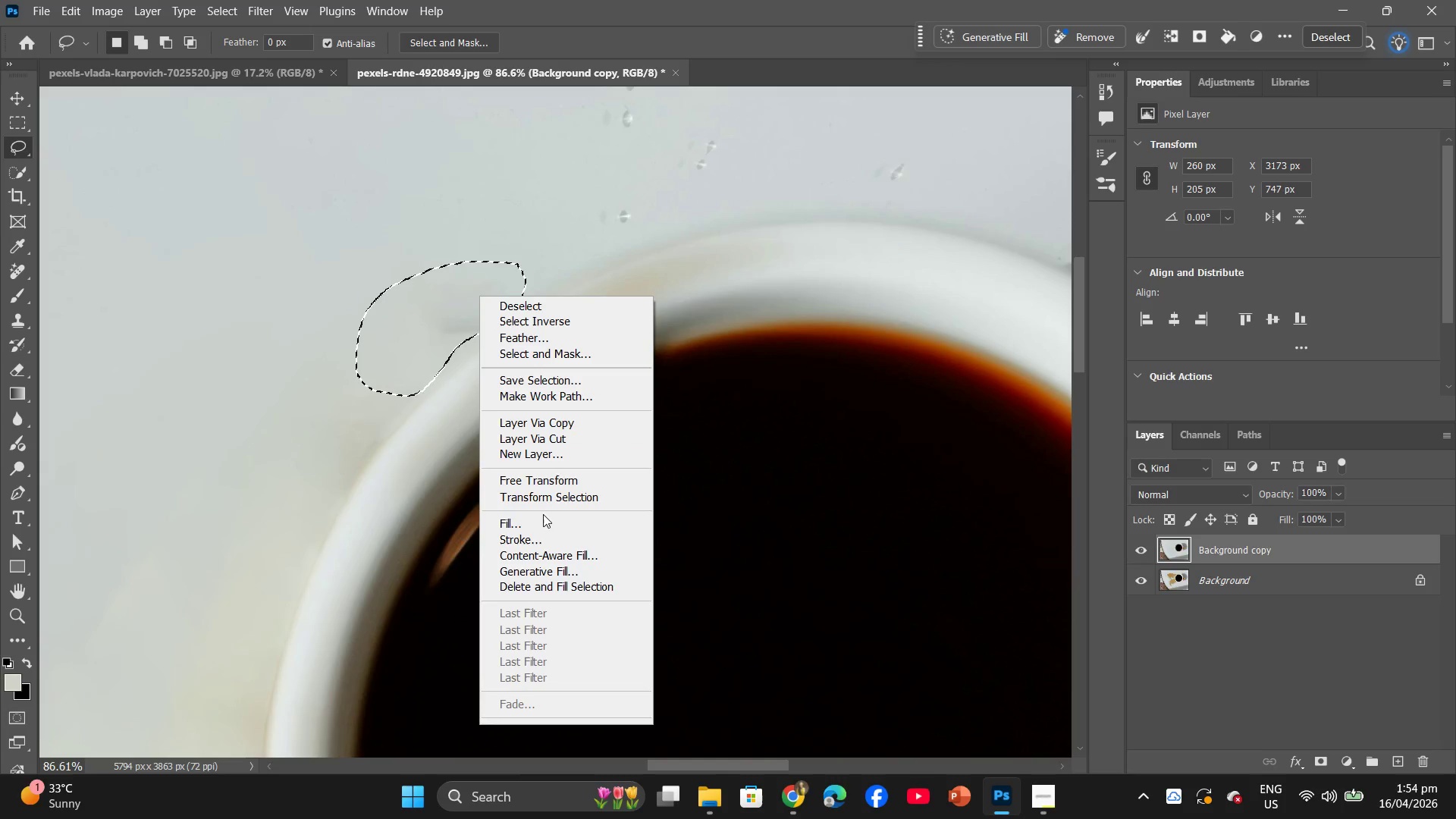 
left_click([547, 526])
 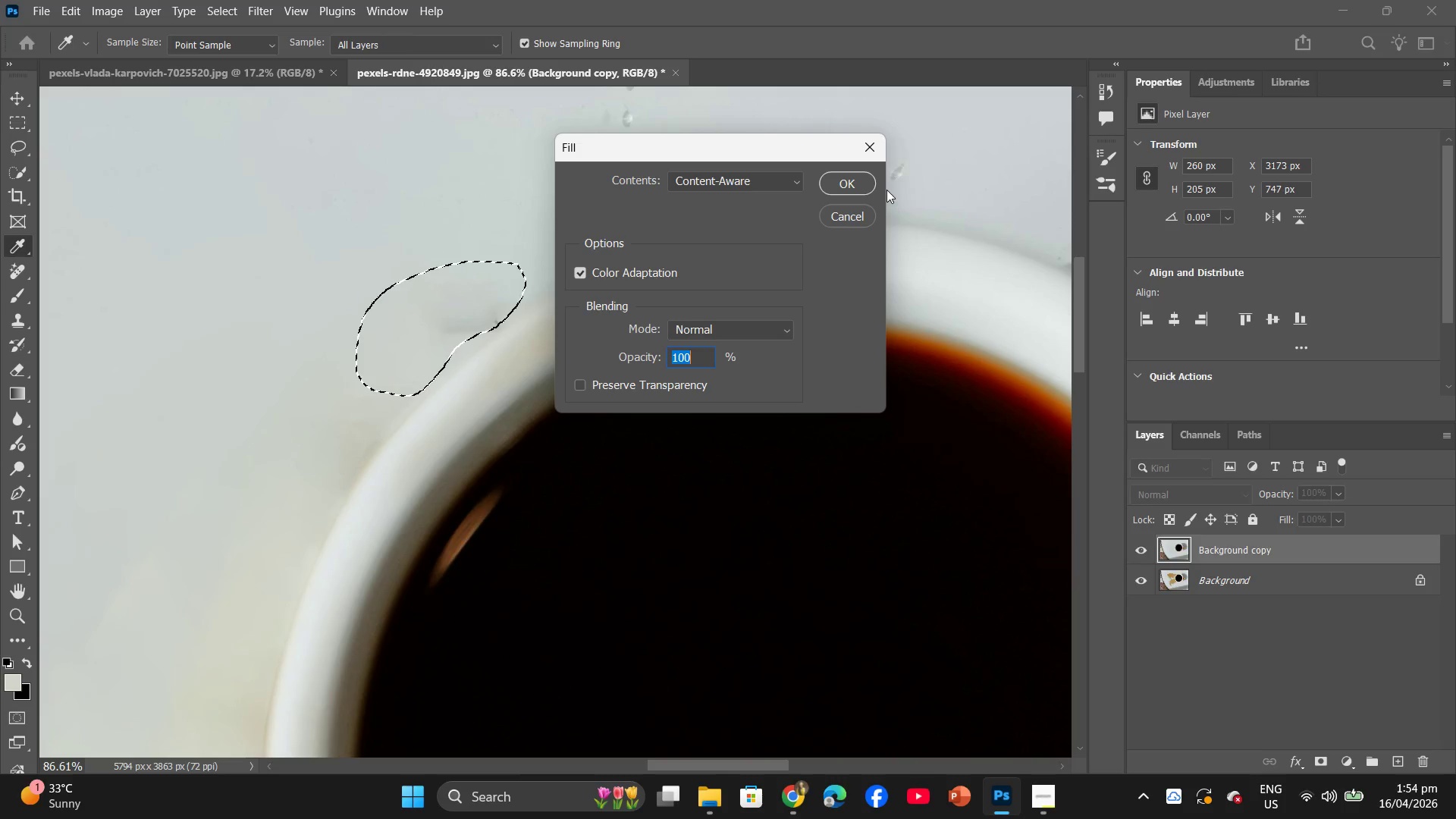 
left_click([862, 175])
 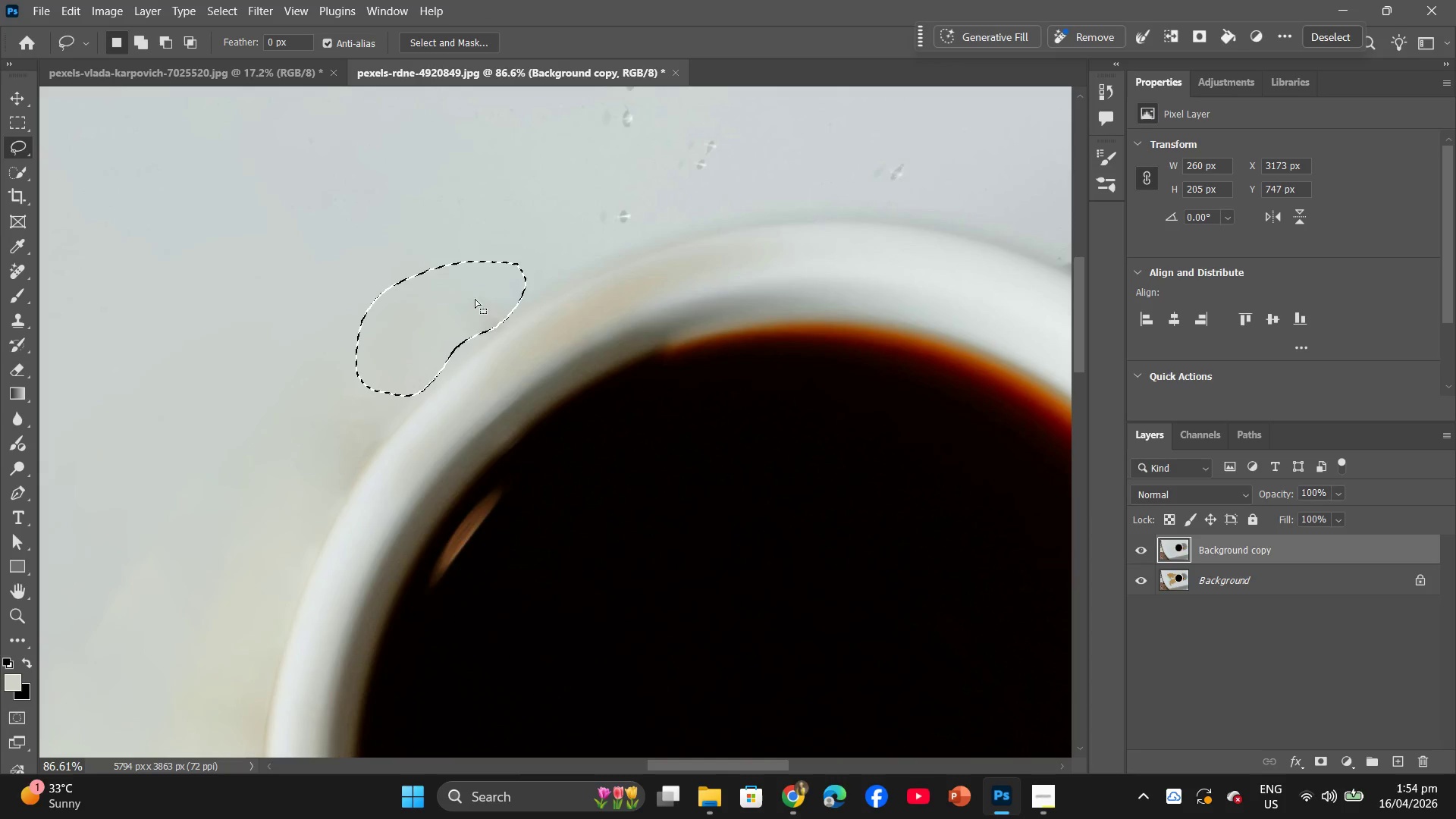 
left_click([434, 284])
 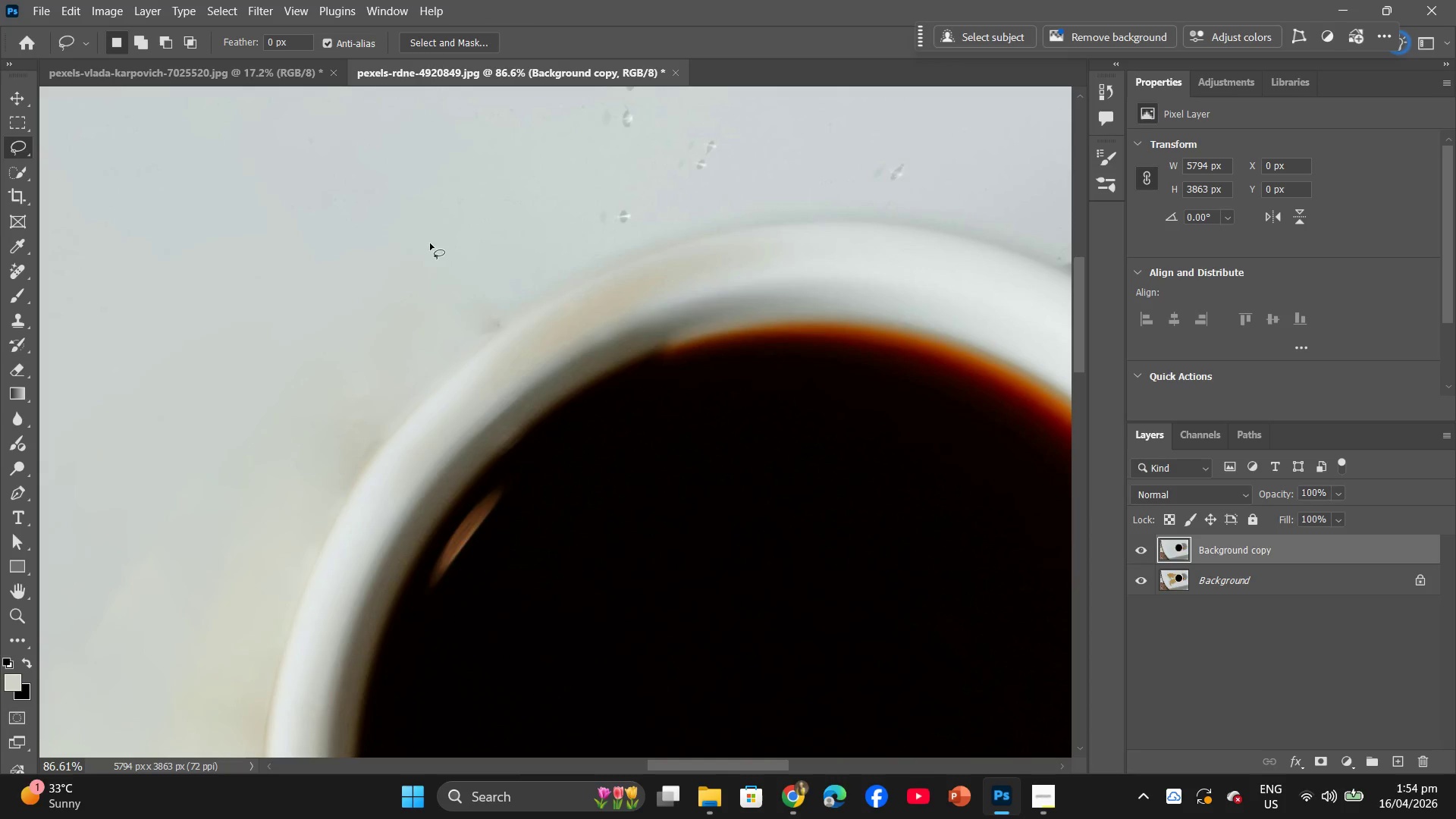 
left_click_drag(start_coordinate=[436, 240], to_coordinate=[416, 245])
 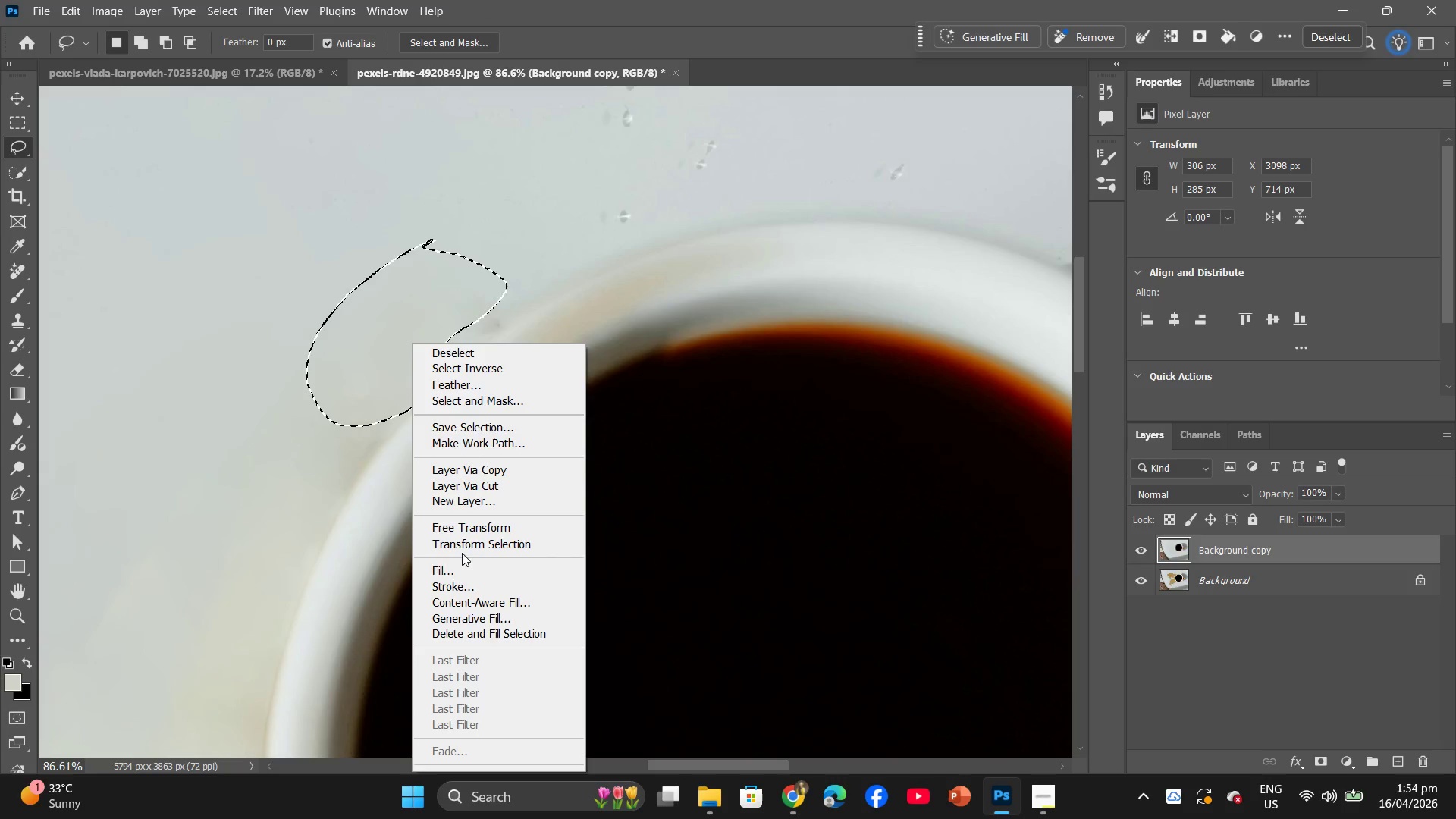 
left_click([463, 570])
 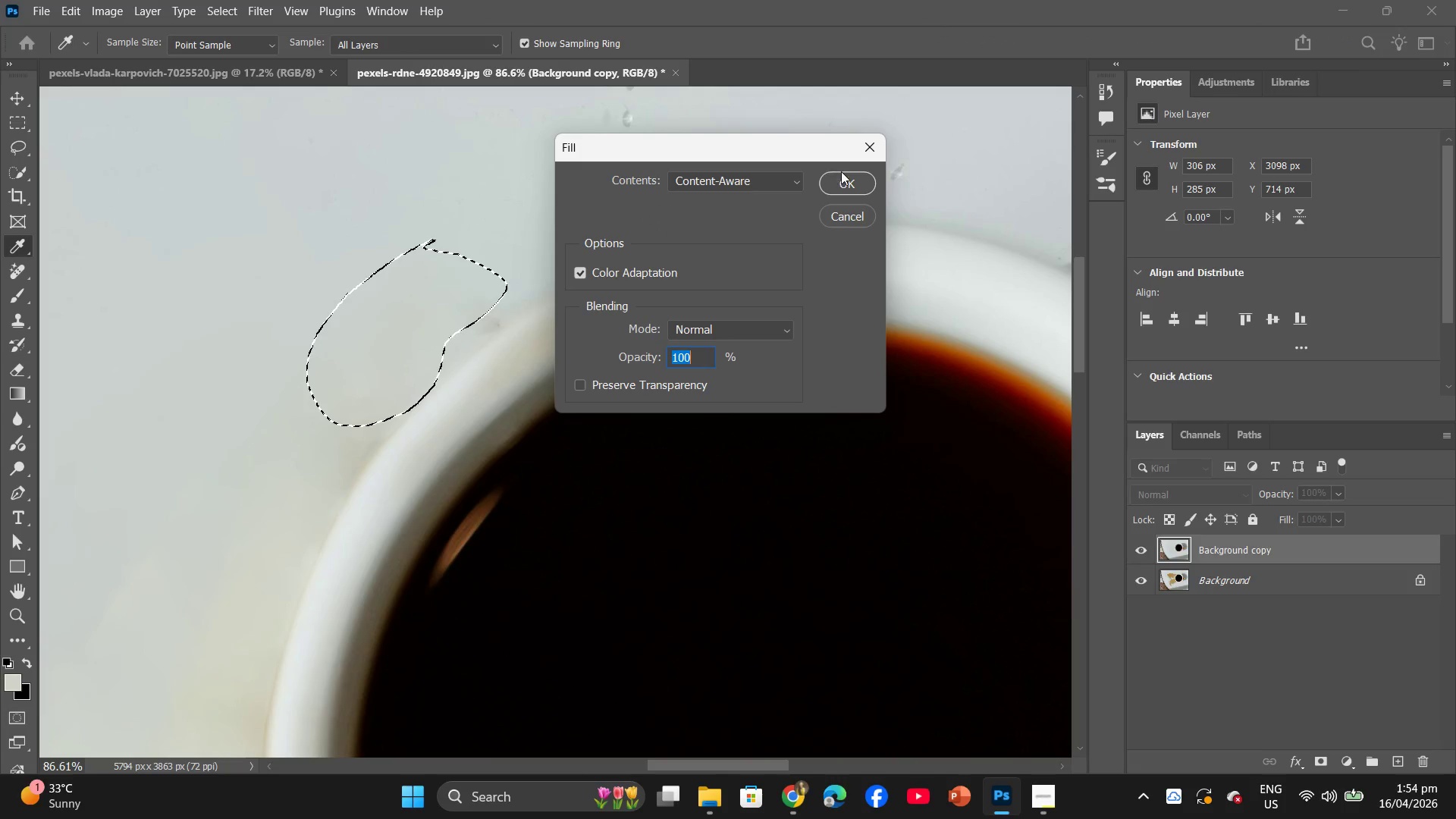 
left_click_drag(start_coordinate=[841, 171], to_coordinate=[845, 174])
 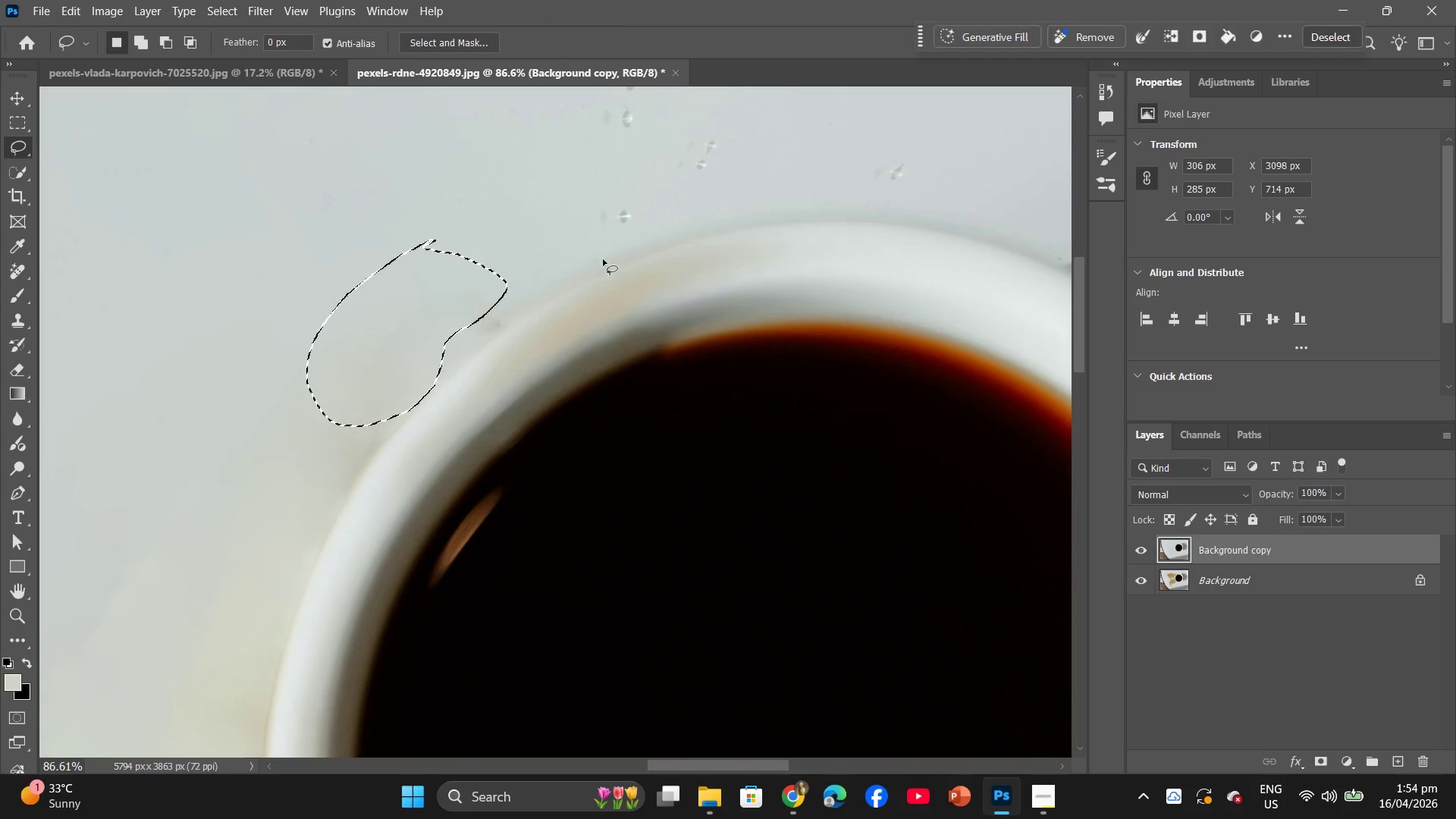 
left_click([557, 213])
 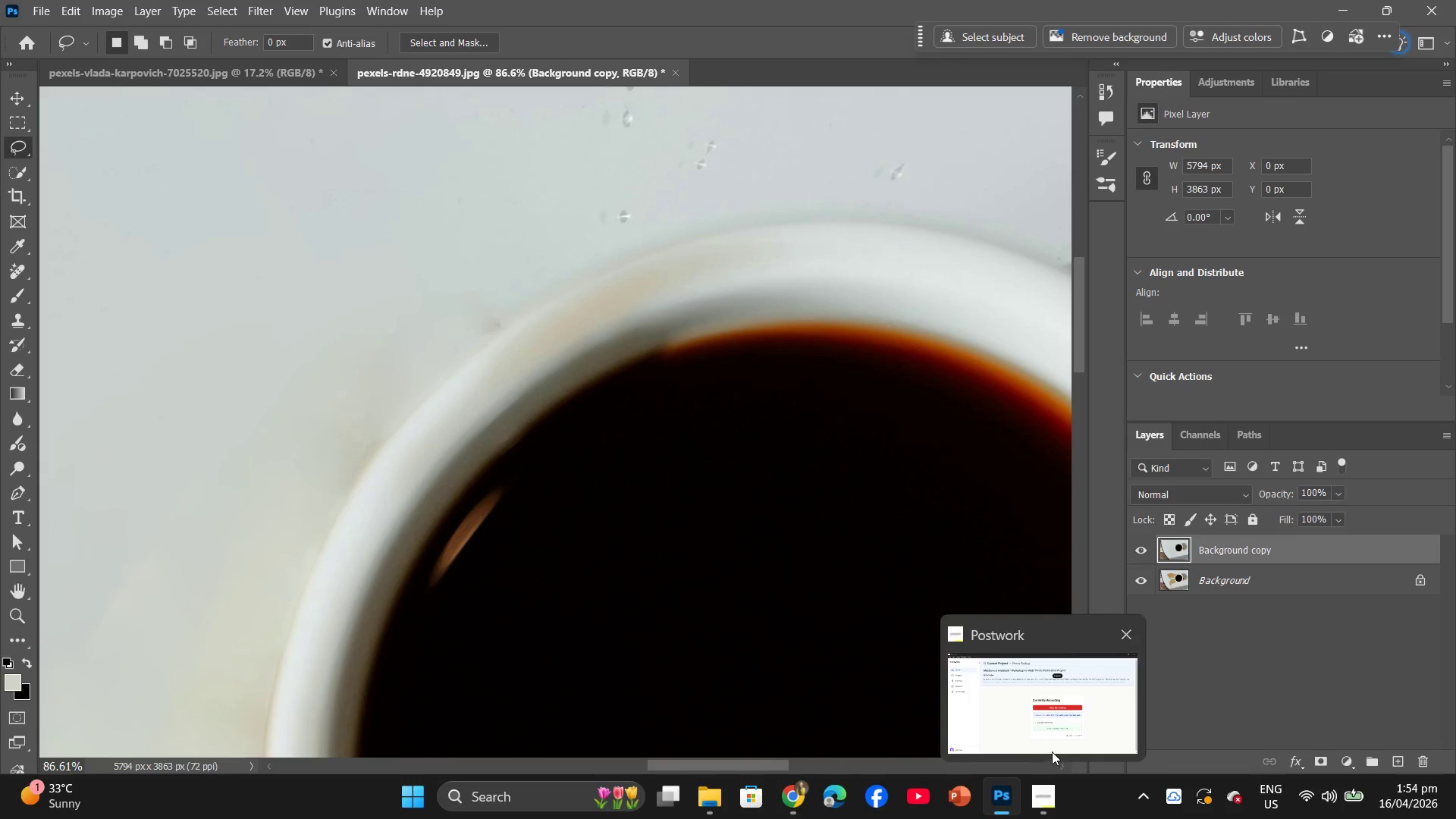 
left_click([1034, 723])